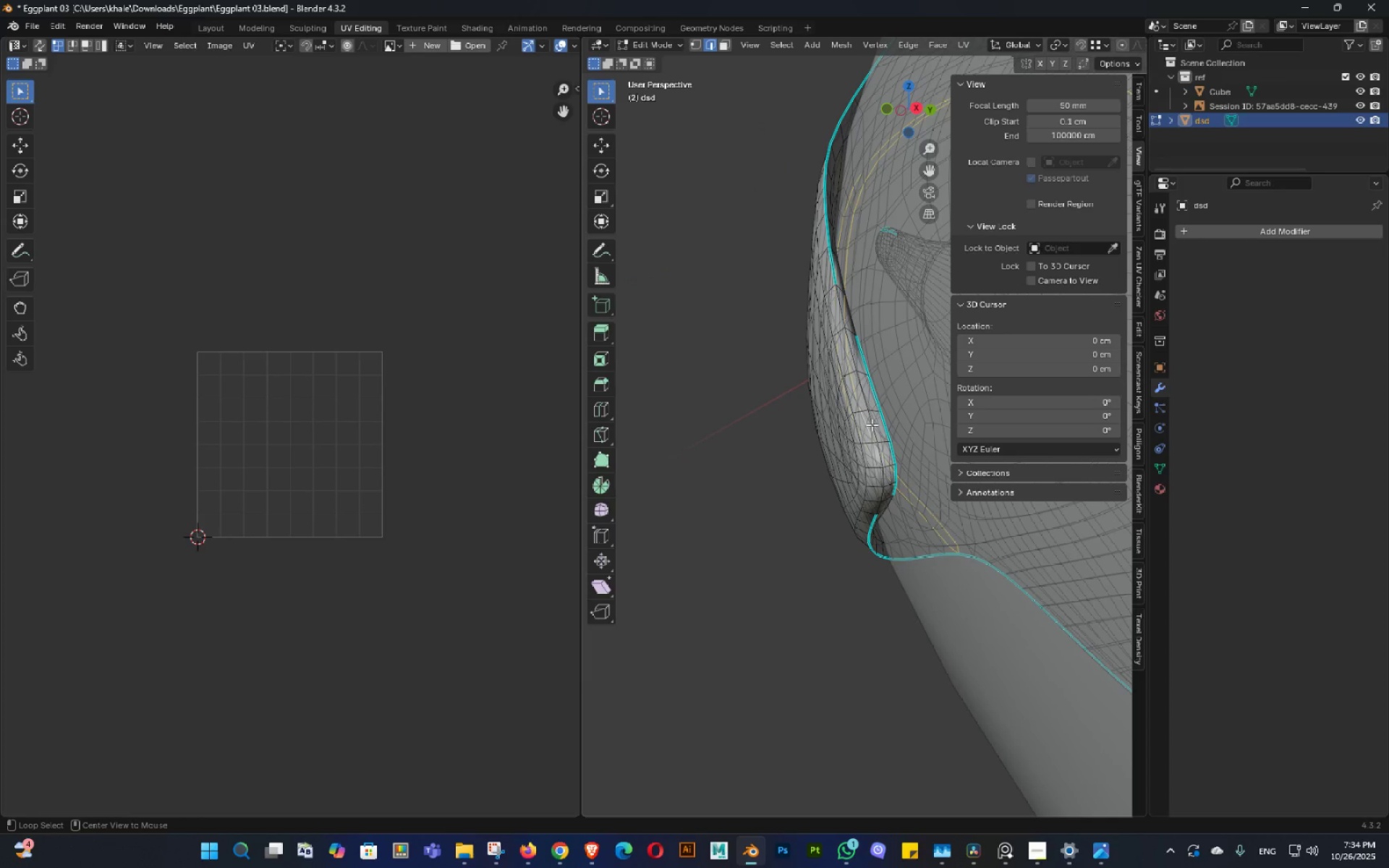 
left_click([872, 425])
 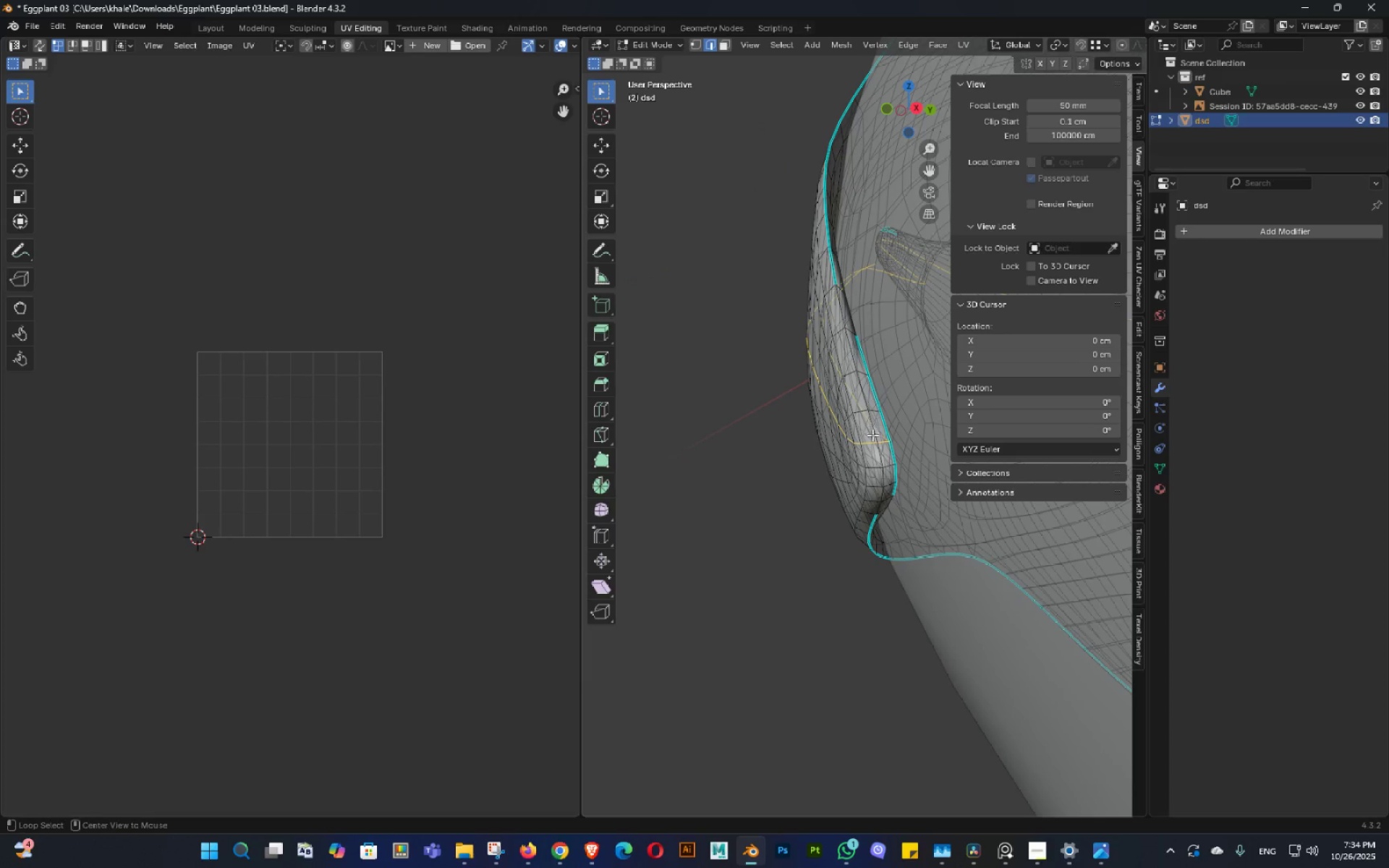 
key(Alt+AltLeft)
 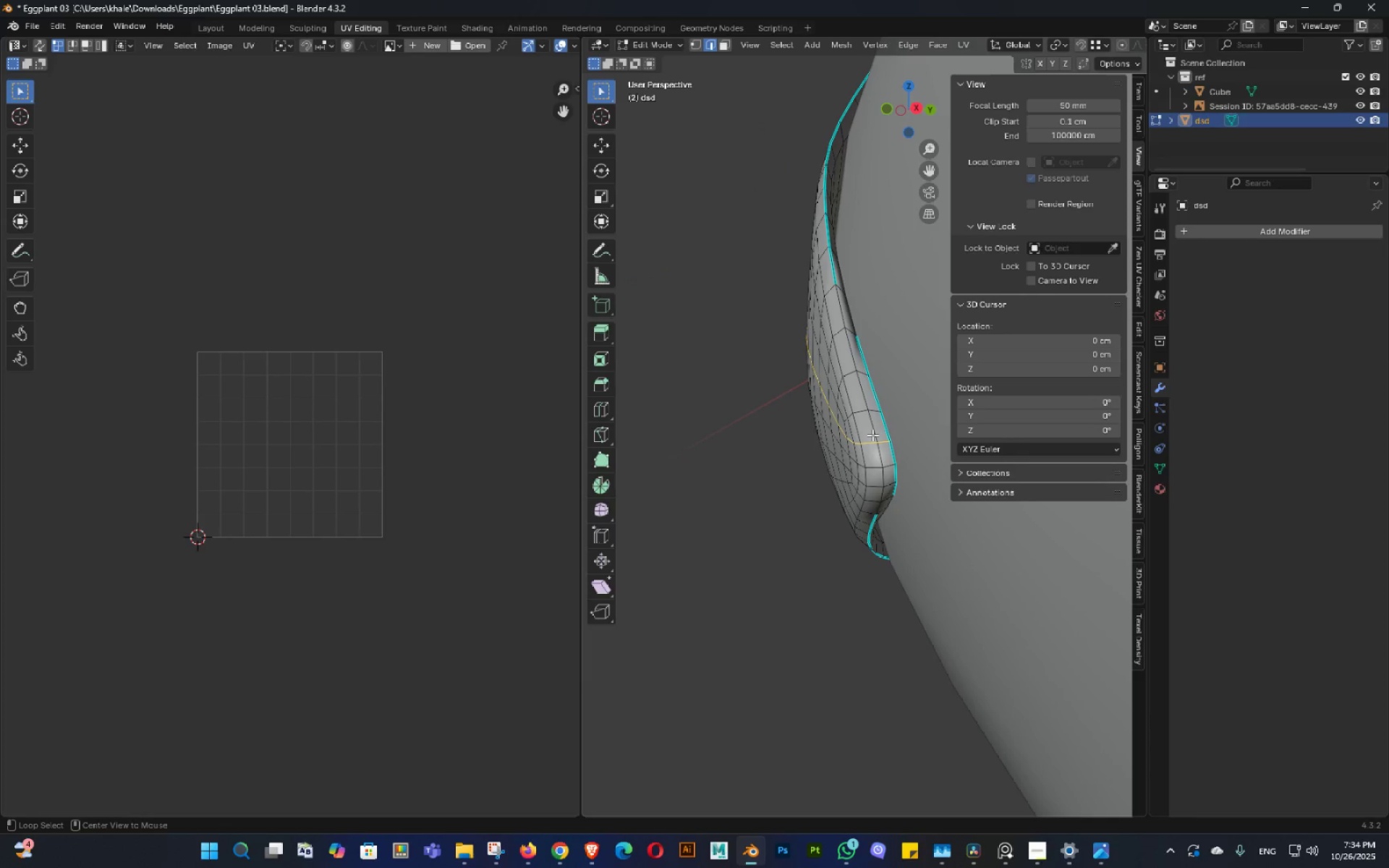 
key(Alt+Z)
 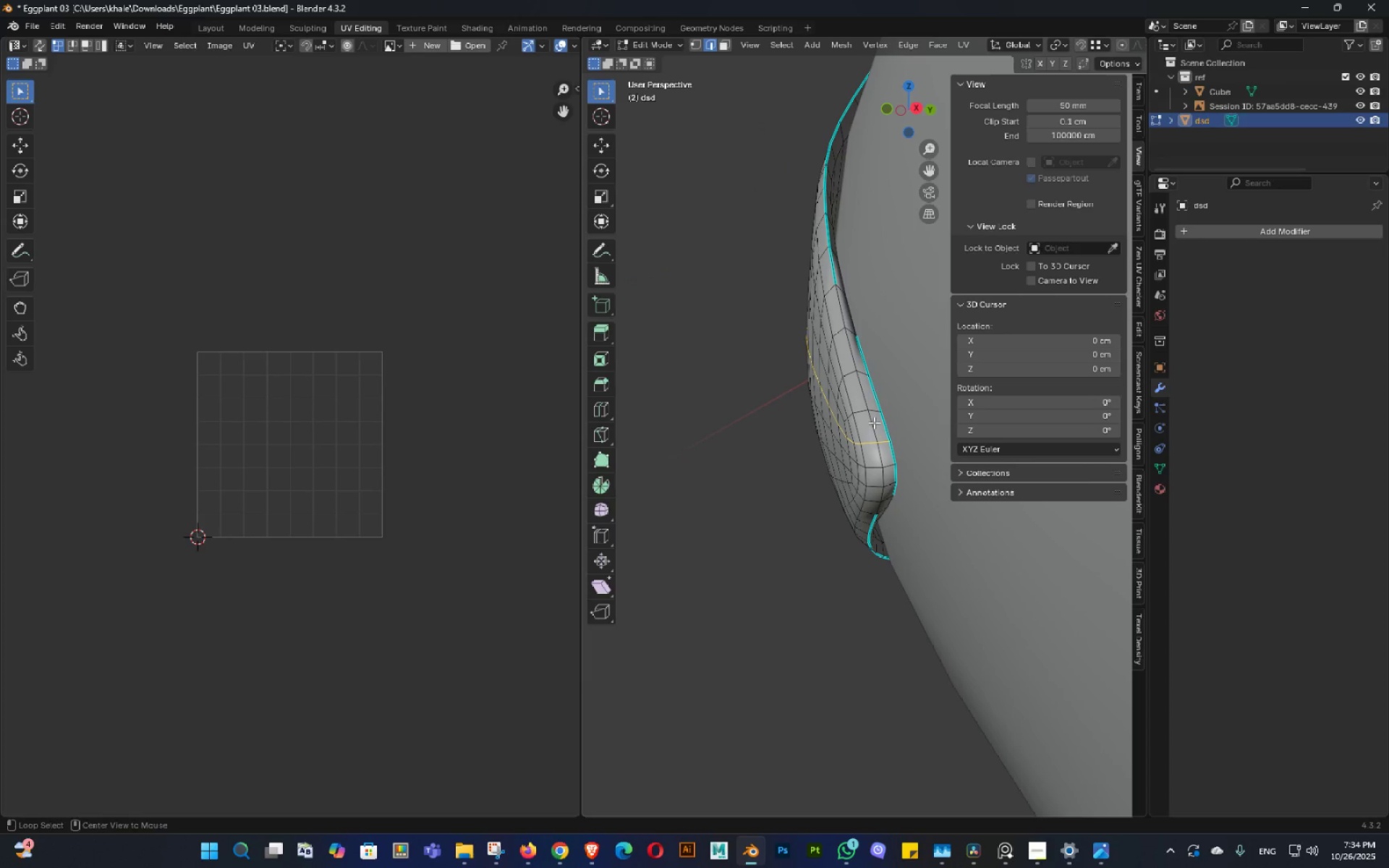 
hold_key(key=AltLeft, duration=0.52)
 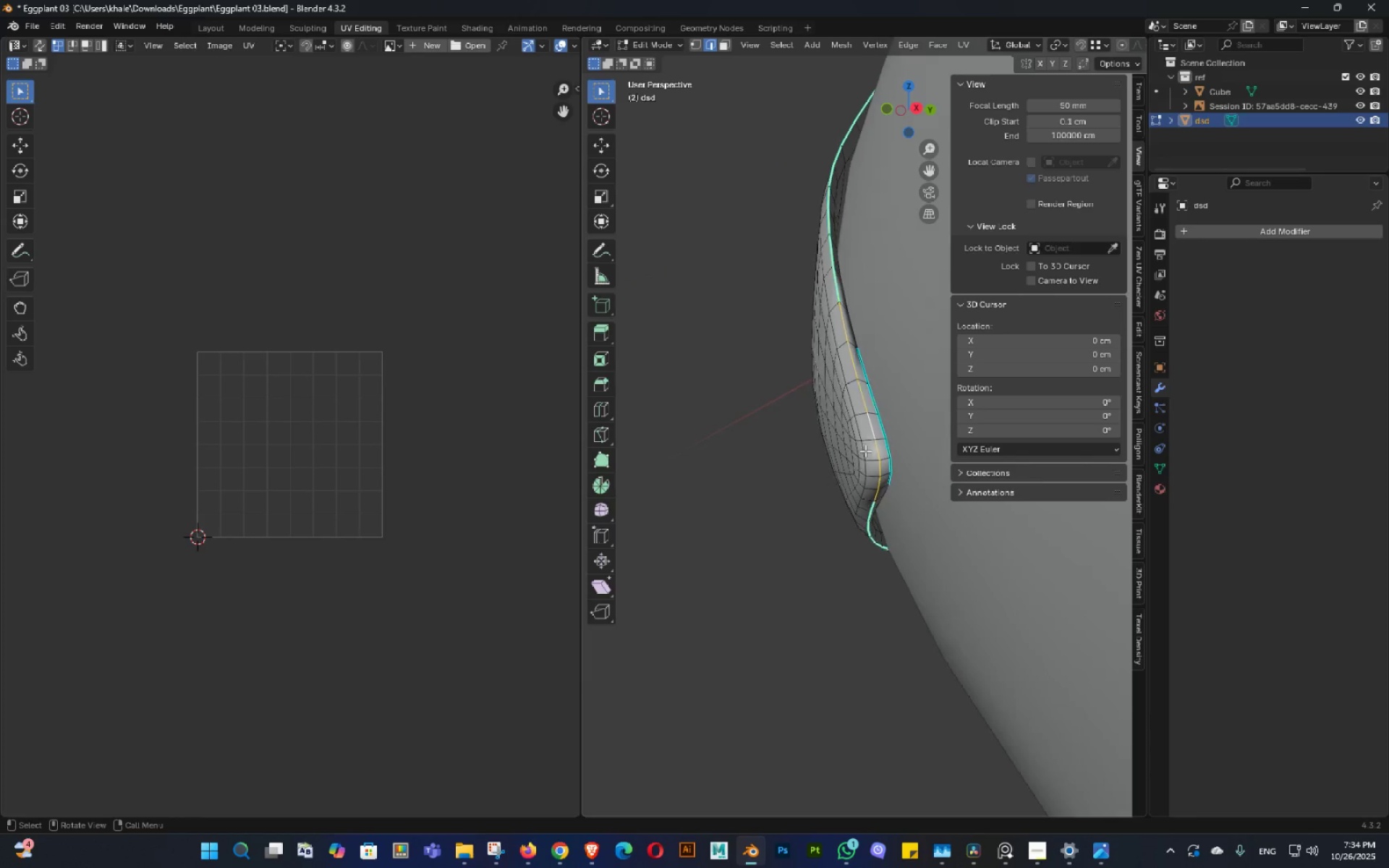 
scroll: coordinate [865, 451], scroll_direction: down, amount: 2.0
 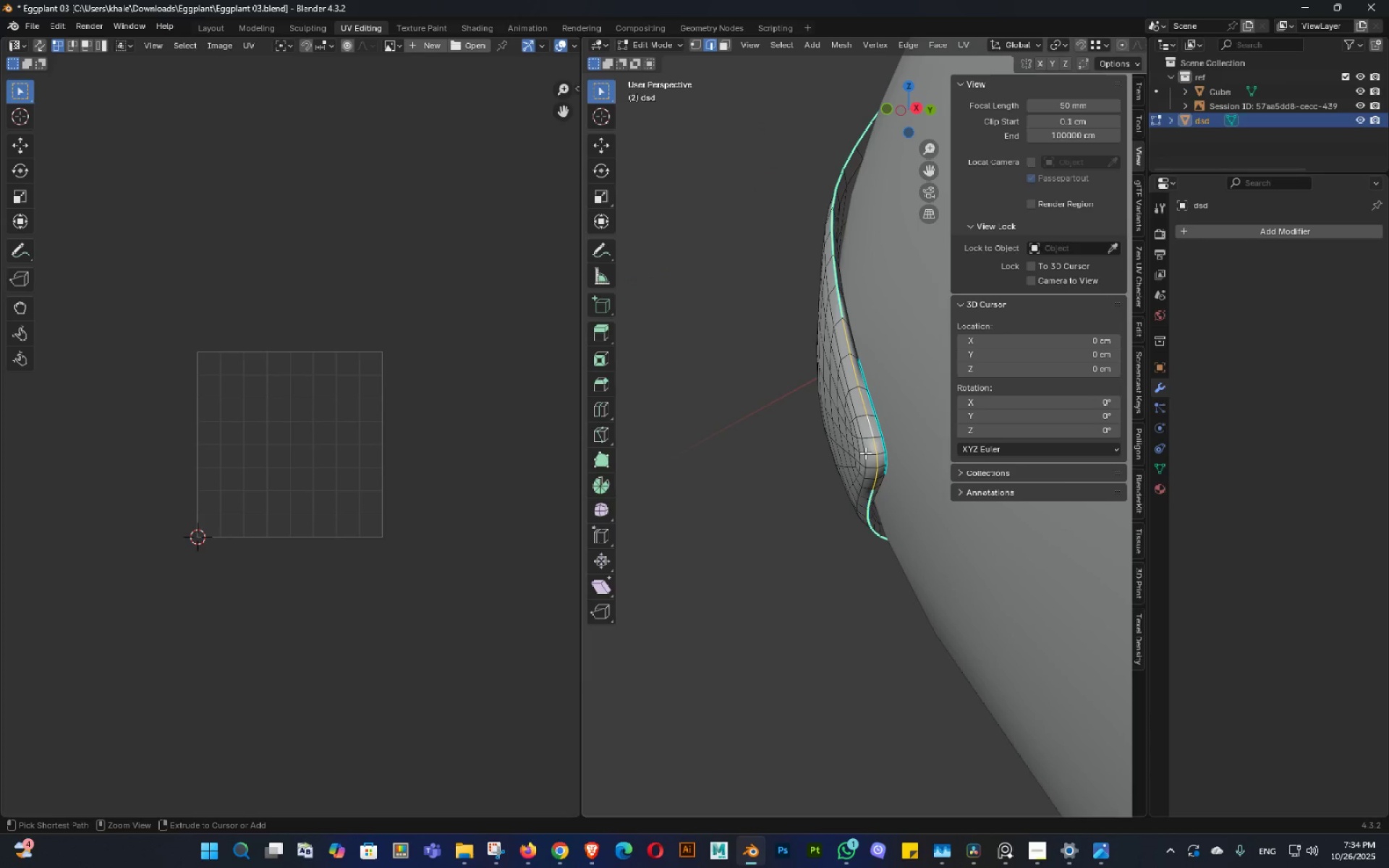 
key(Control+E)
 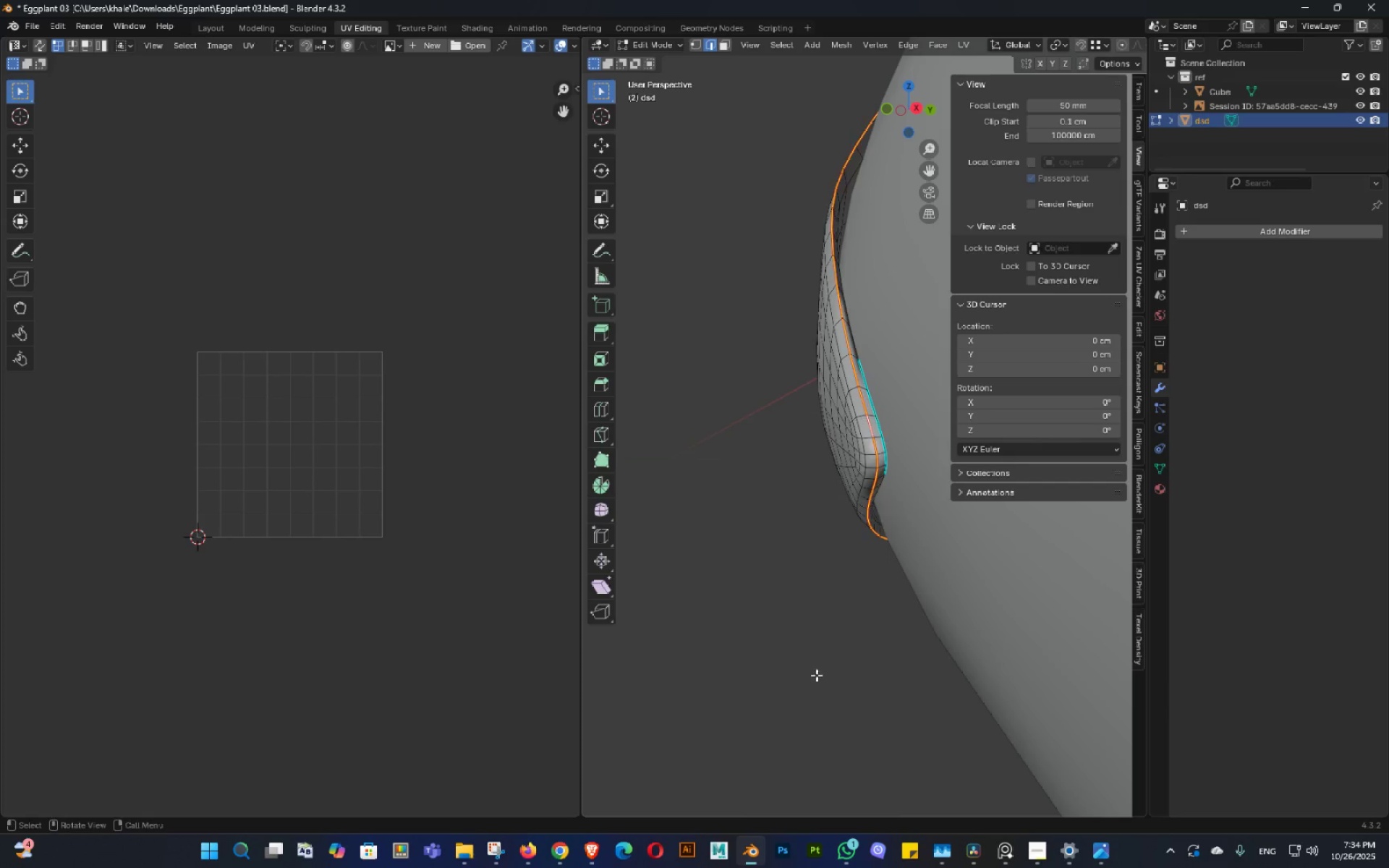 
double_click([922, 461])
 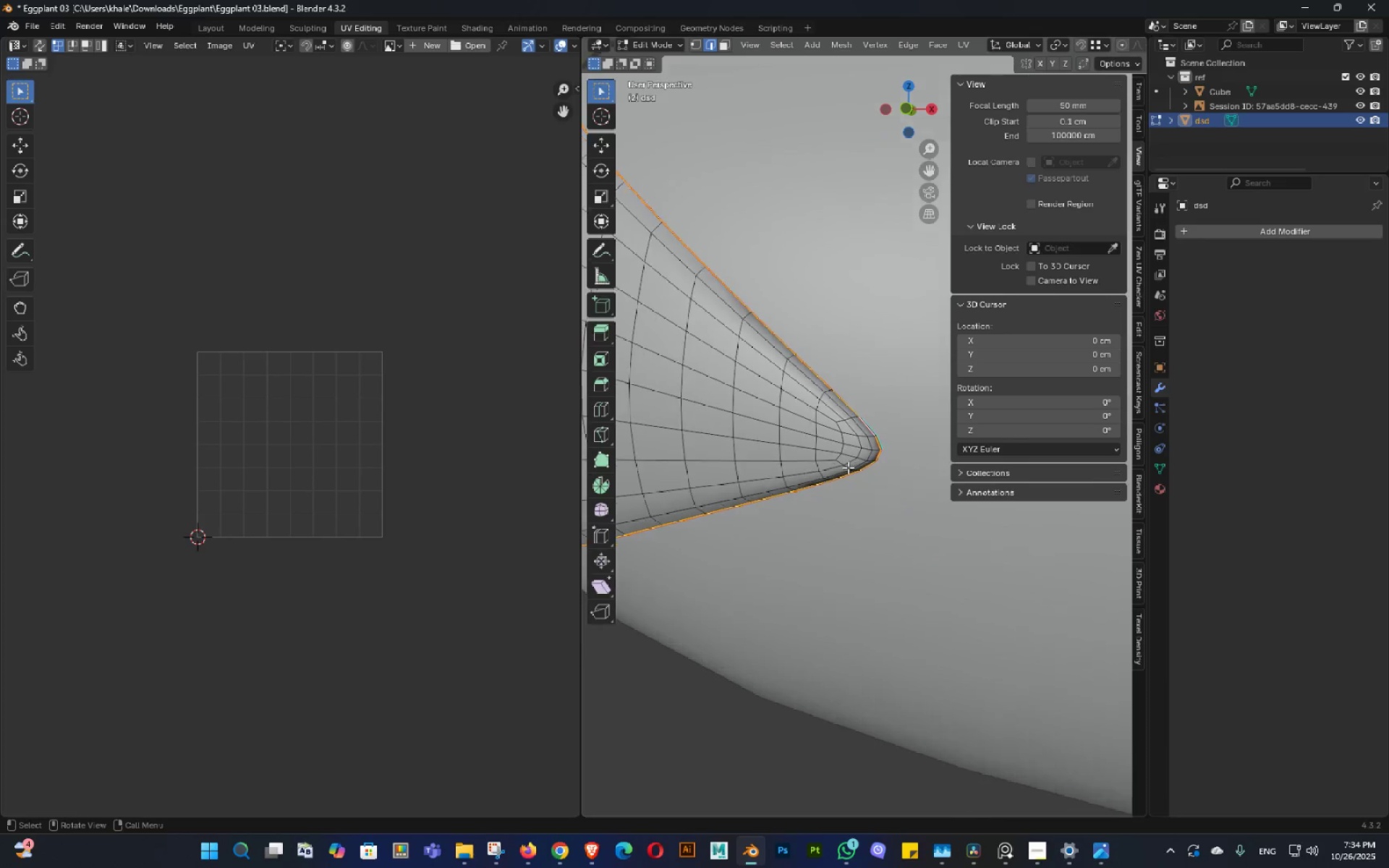 
scroll: coordinate [833, 456], scroll_direction: down, amount: 10.0
 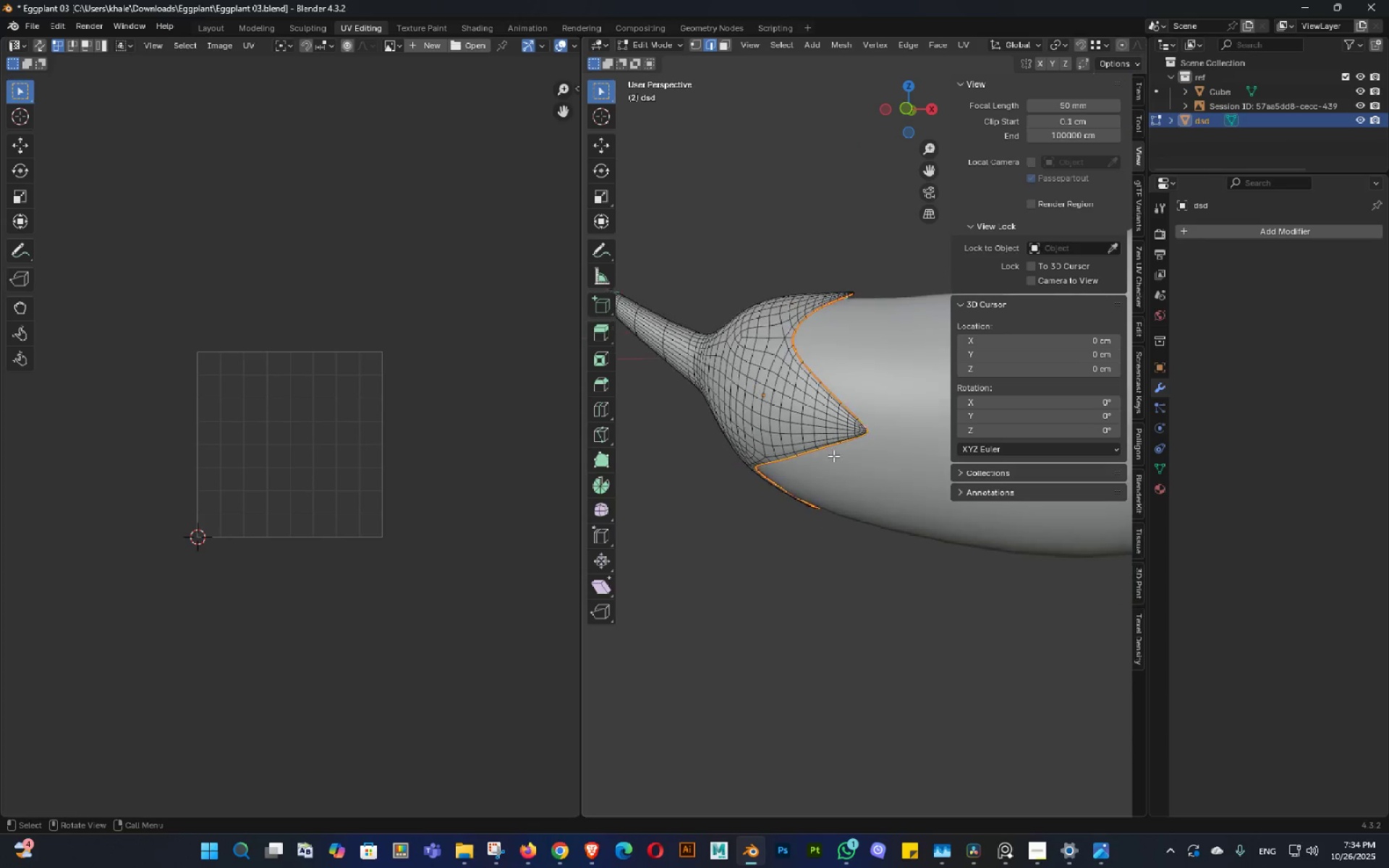 
key(Shift+ShiftLeft)
 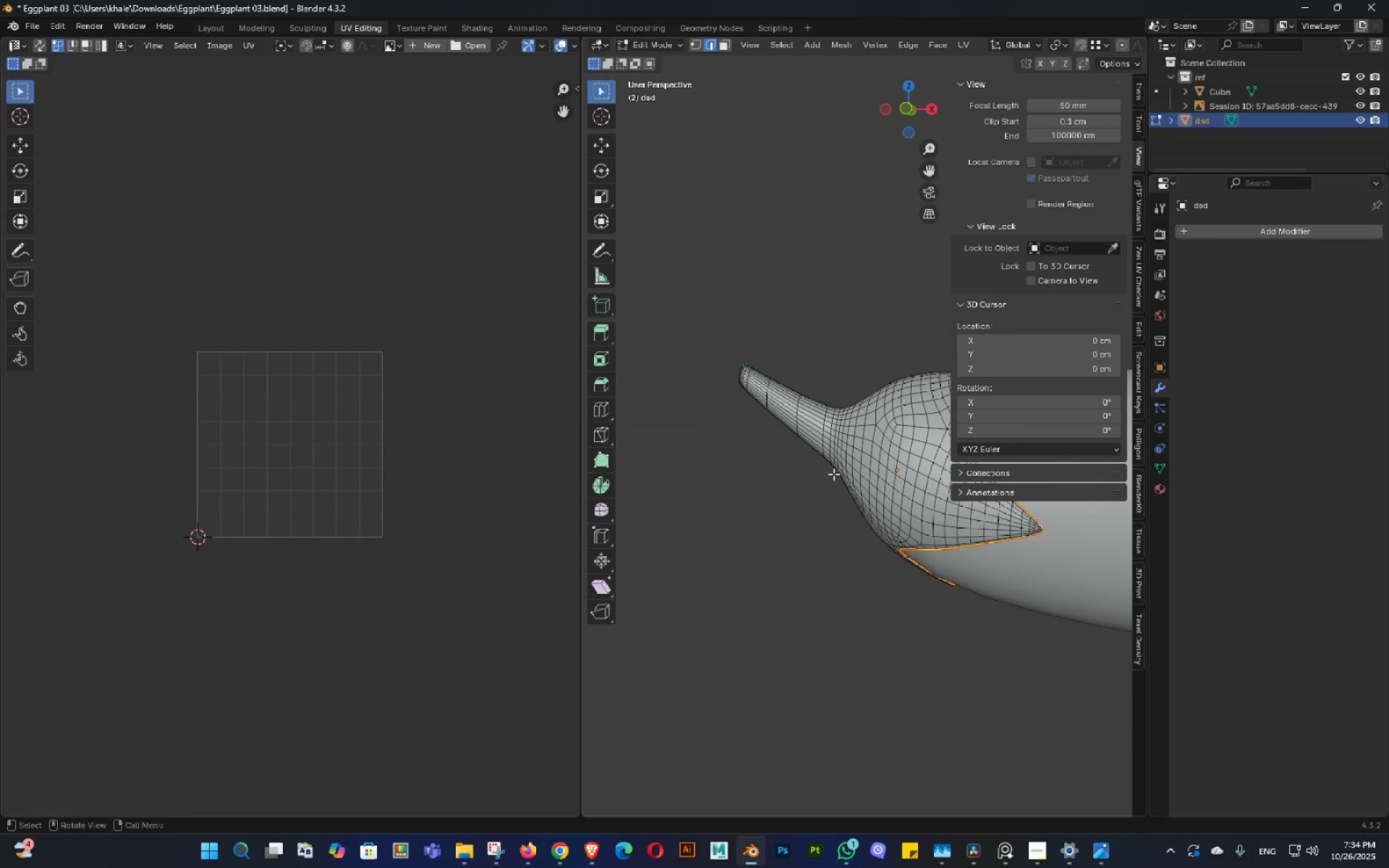 
scroll: coordinate [740, 420], scroll_direction: up, amount: 11.0
 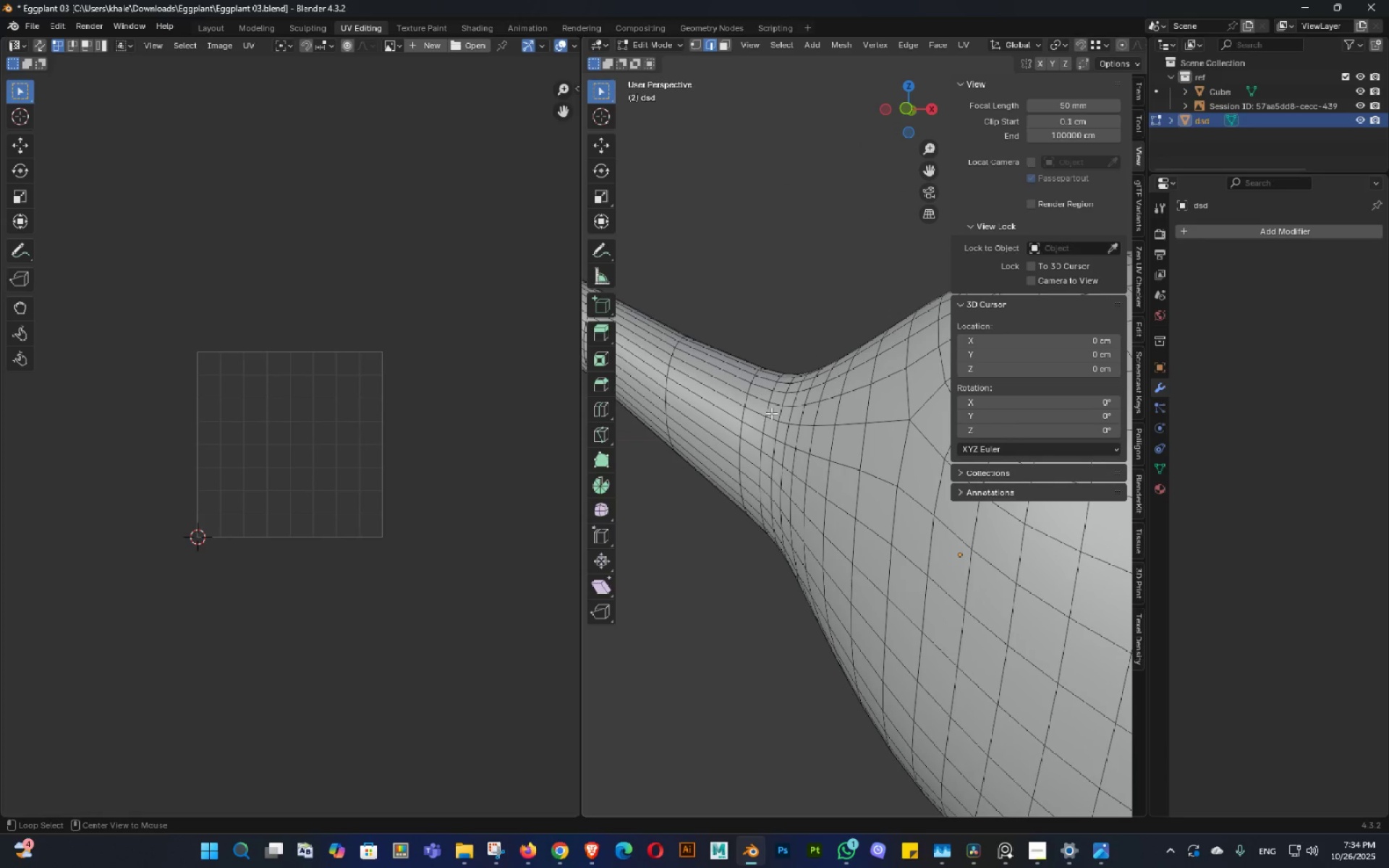 
hold_key(key=AltLeft, duration=0.75)
left_click([784, 399])
 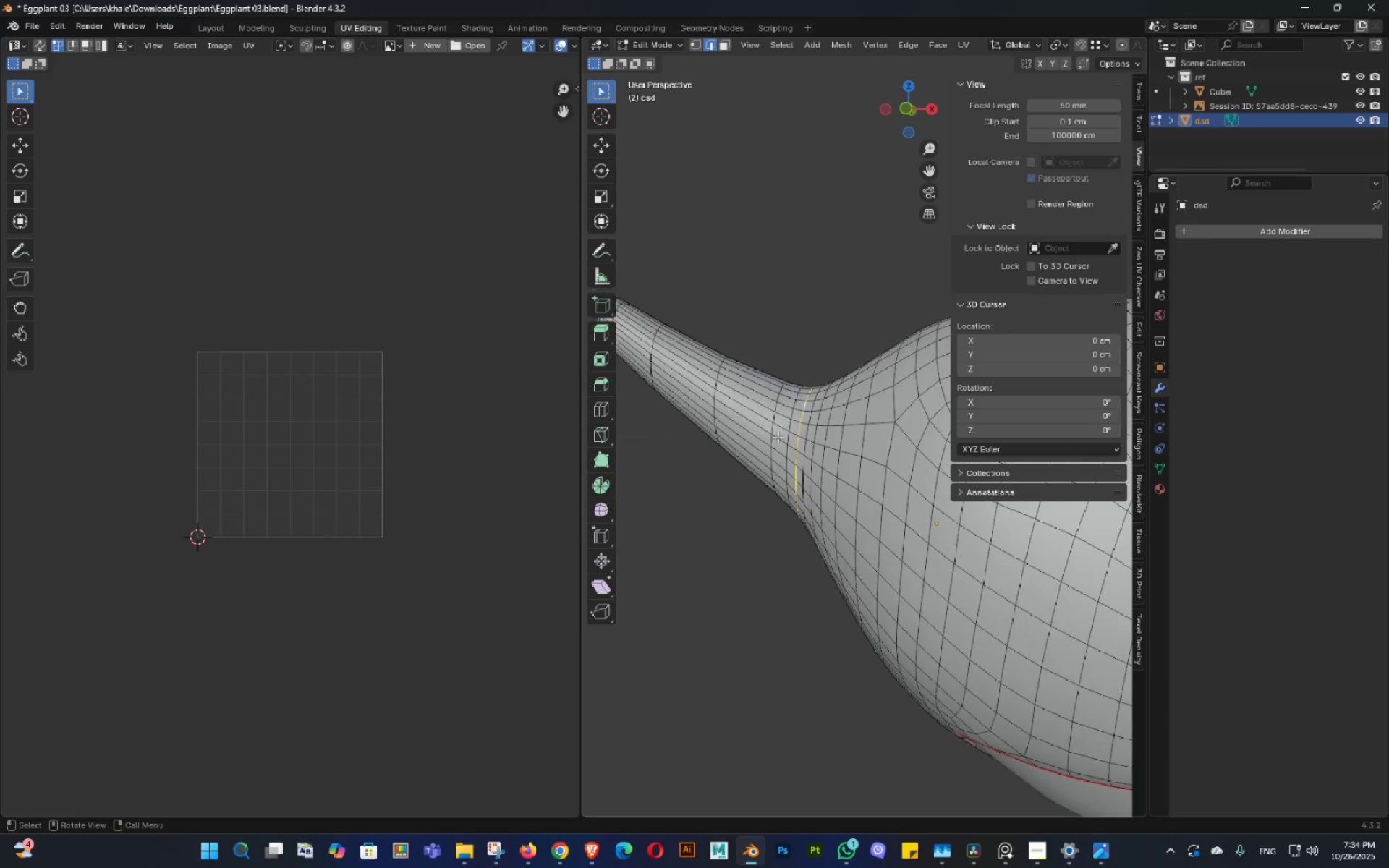 
scroll: coordinate [850, 446], scroll_direction: down, amount: 4.0
 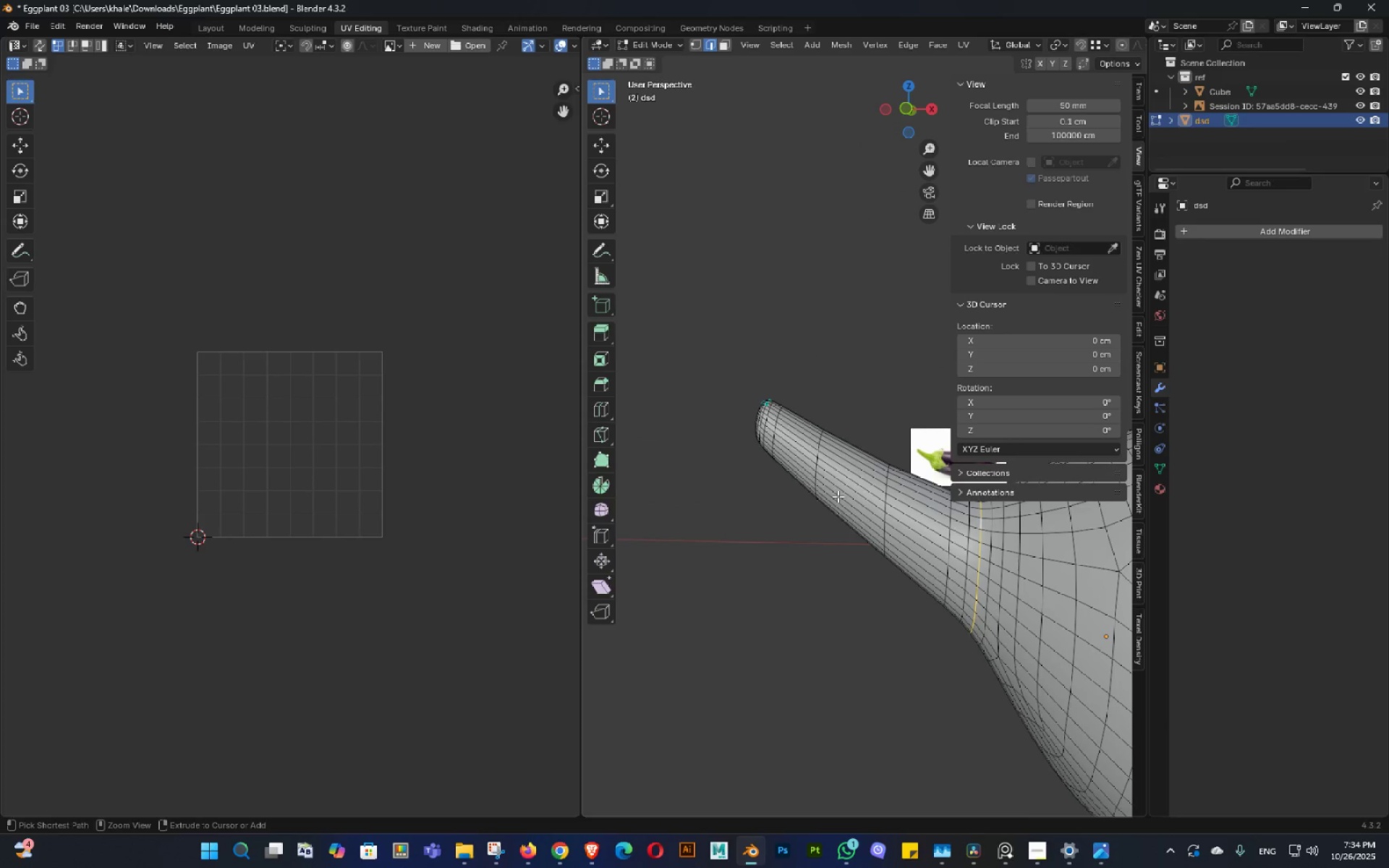 
hold_key(key=ShiftLeft, duration=0.34)
 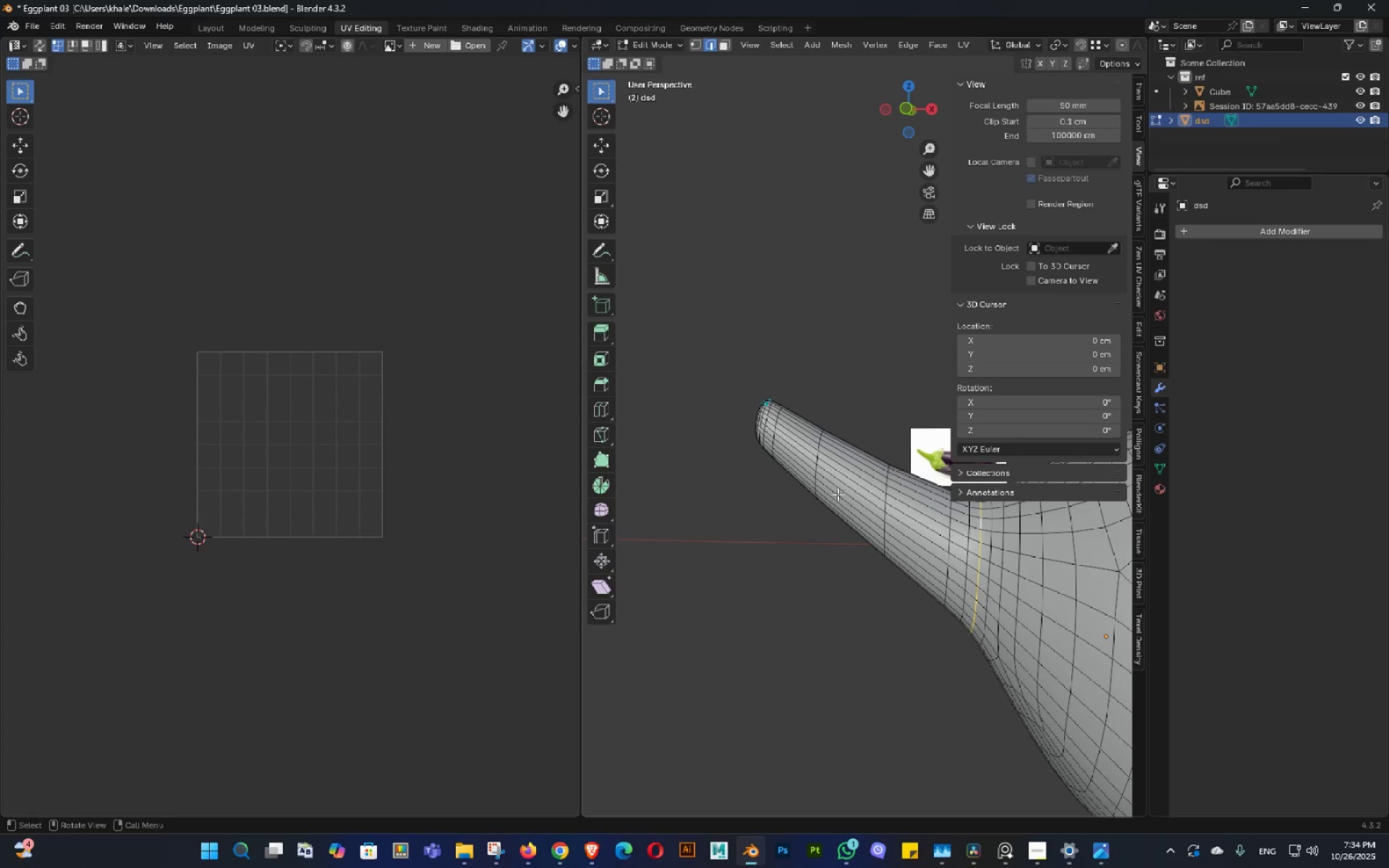 
key(Control+E)
 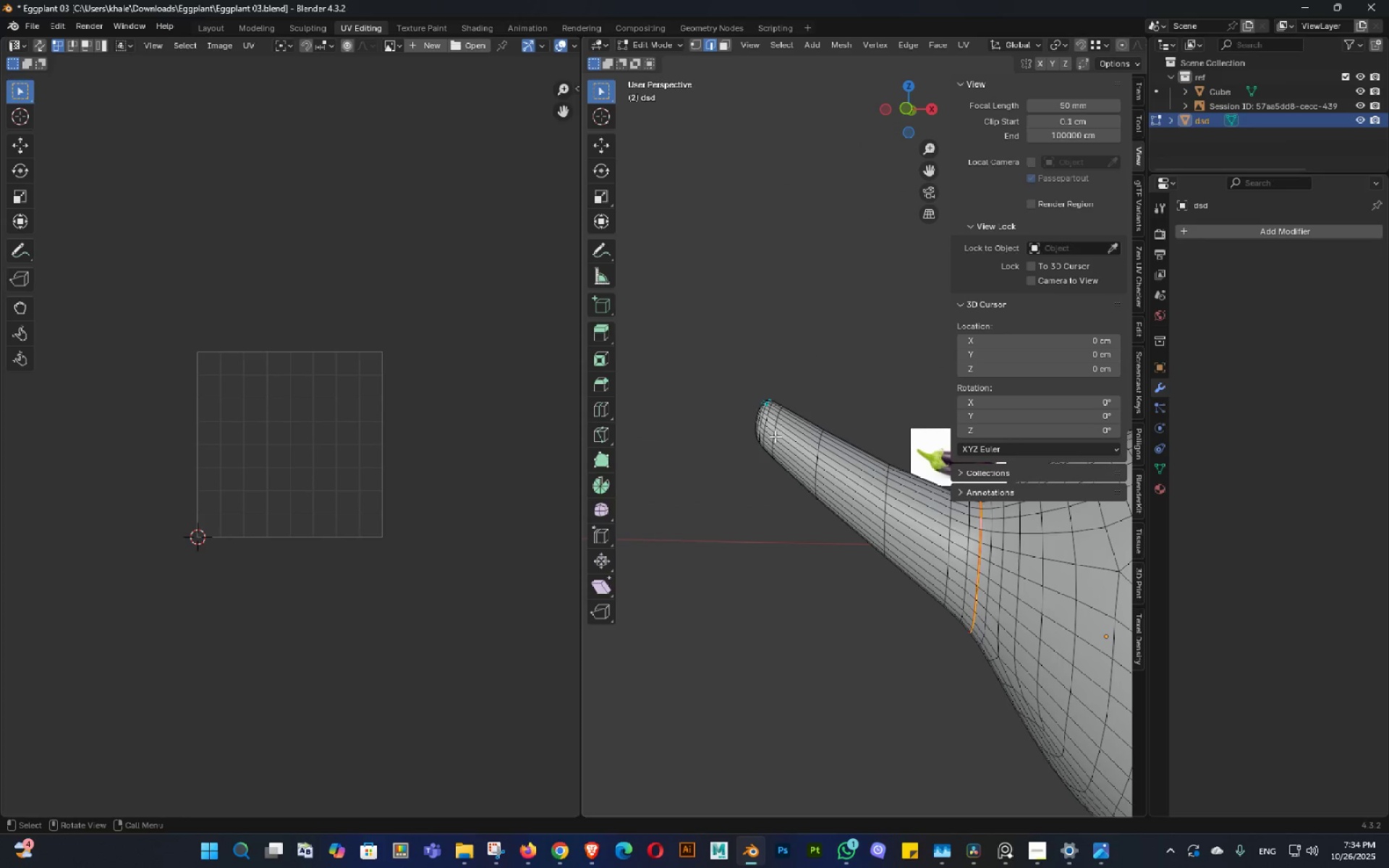 
double_click([770, 421])
 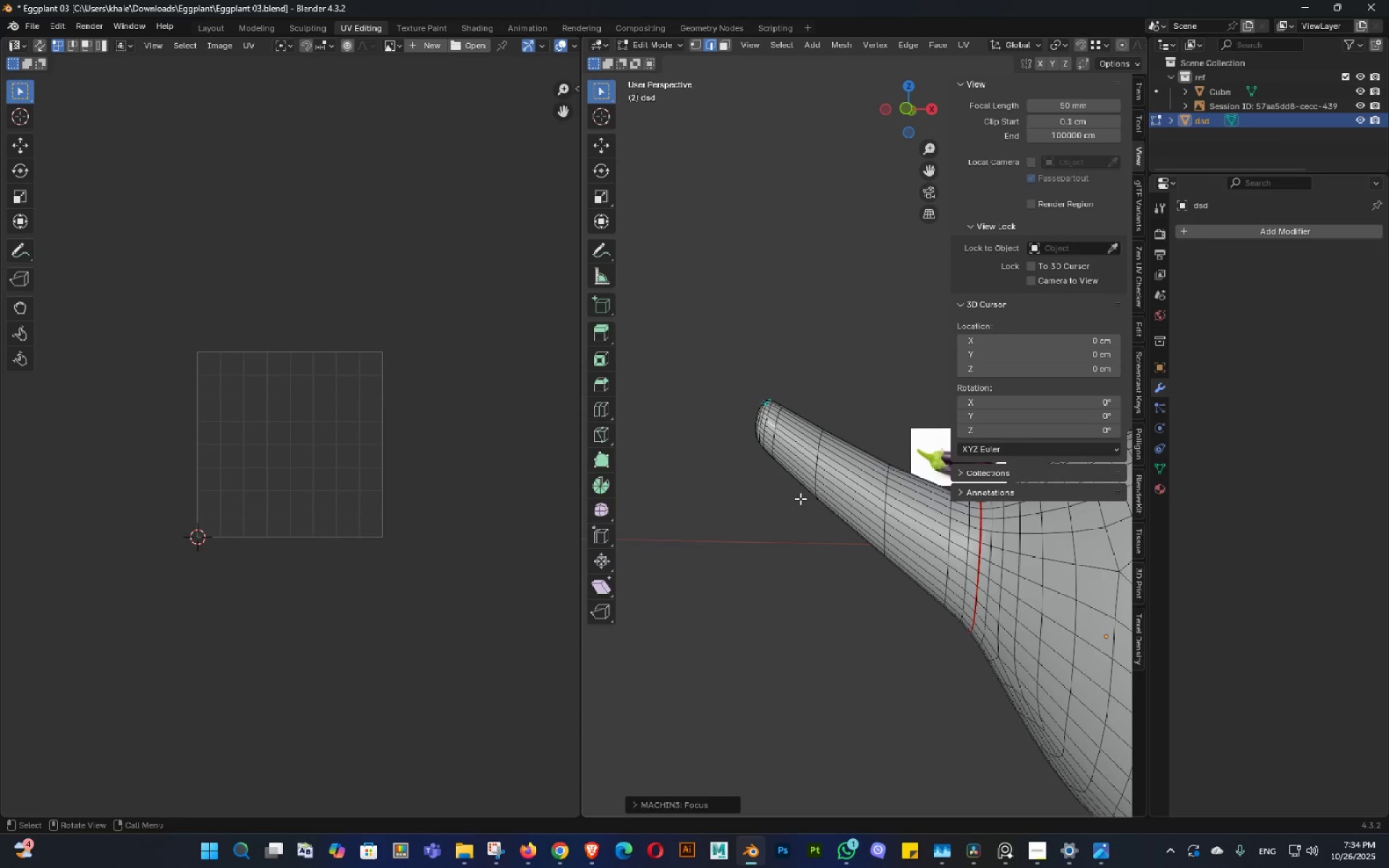 
key(F)
 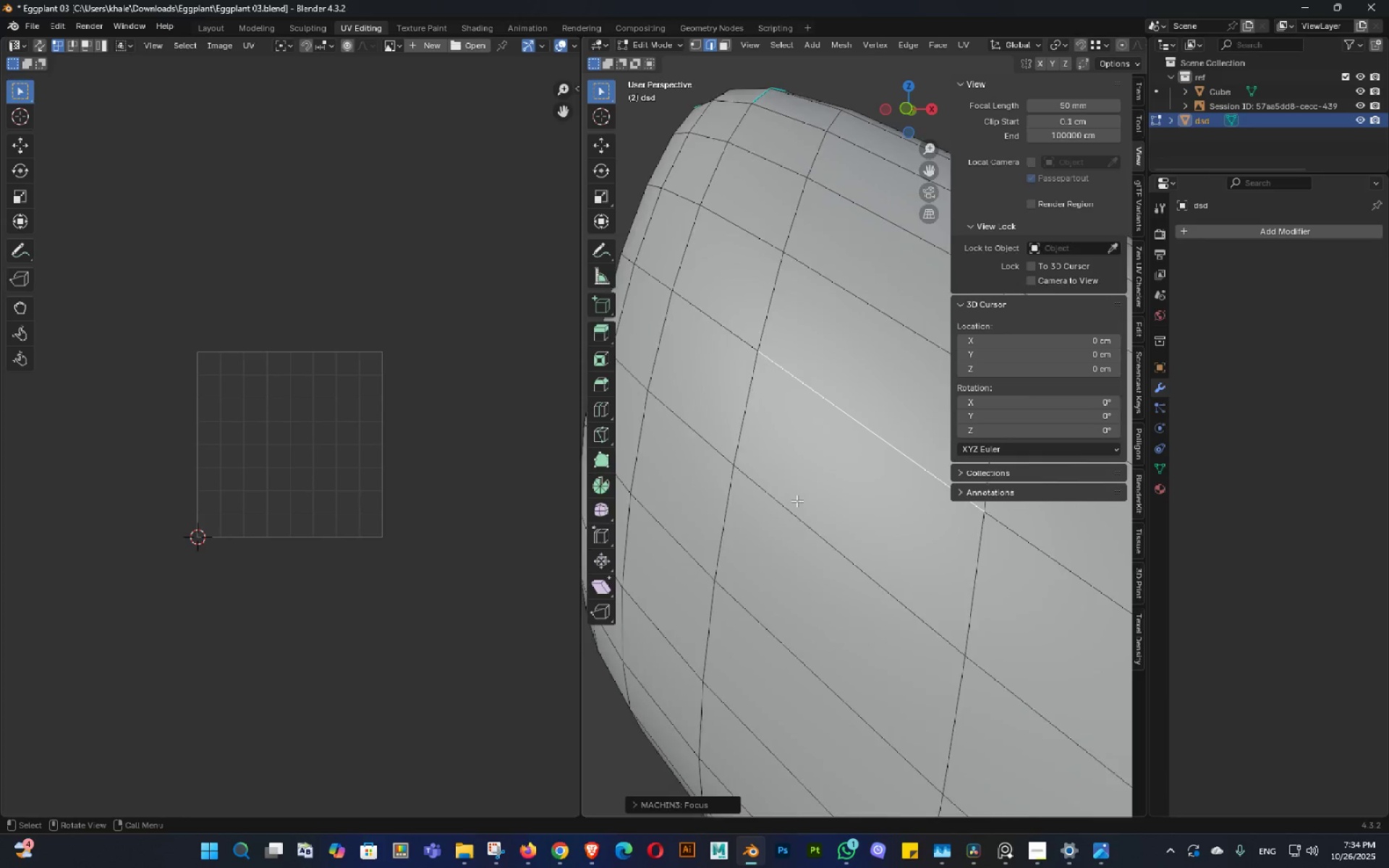 
scroll: coordinate [824, 484], scroll_direction: down, amount: 7.0
 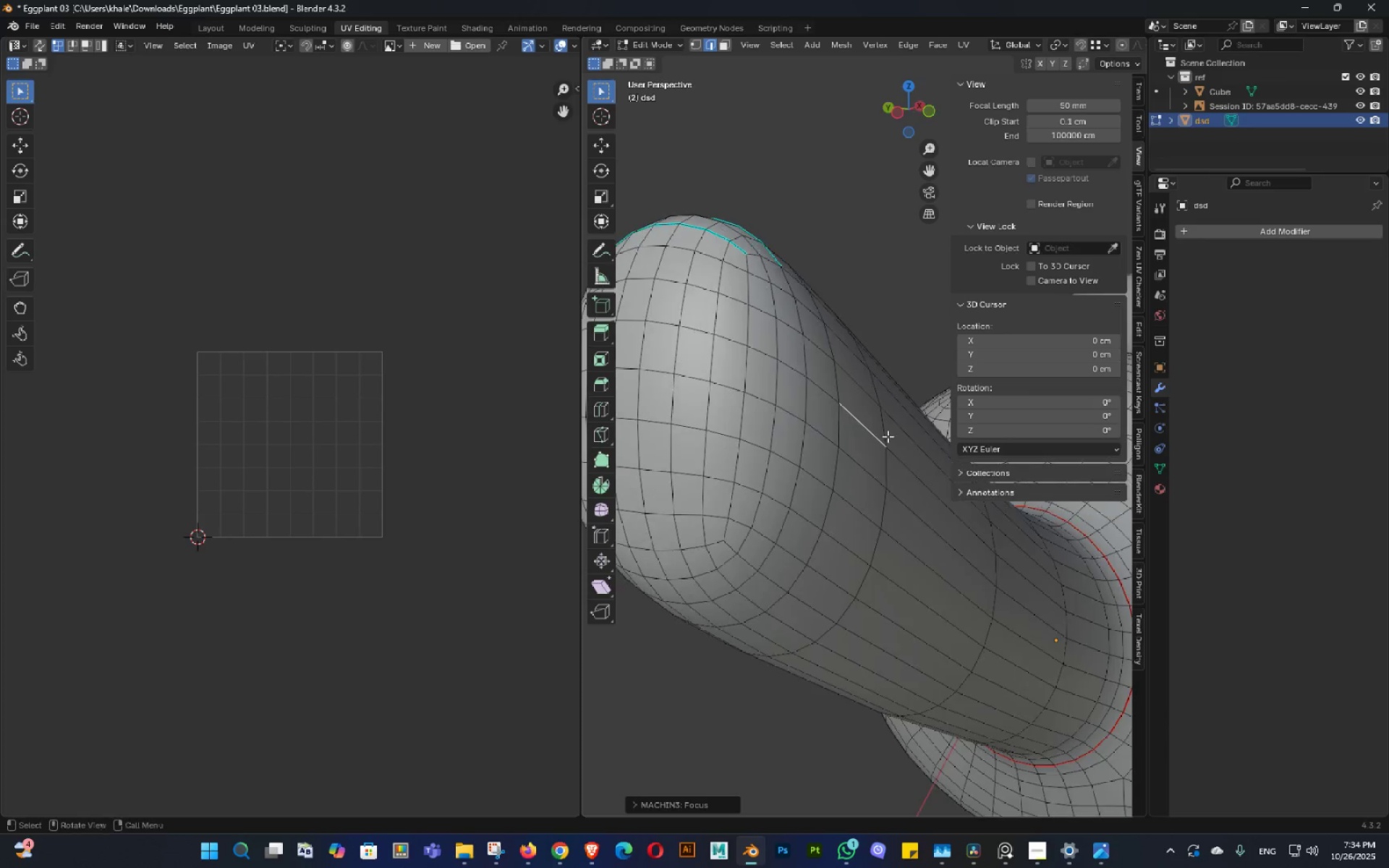 
hold_key(key=AltLeft, duration=0.83)
 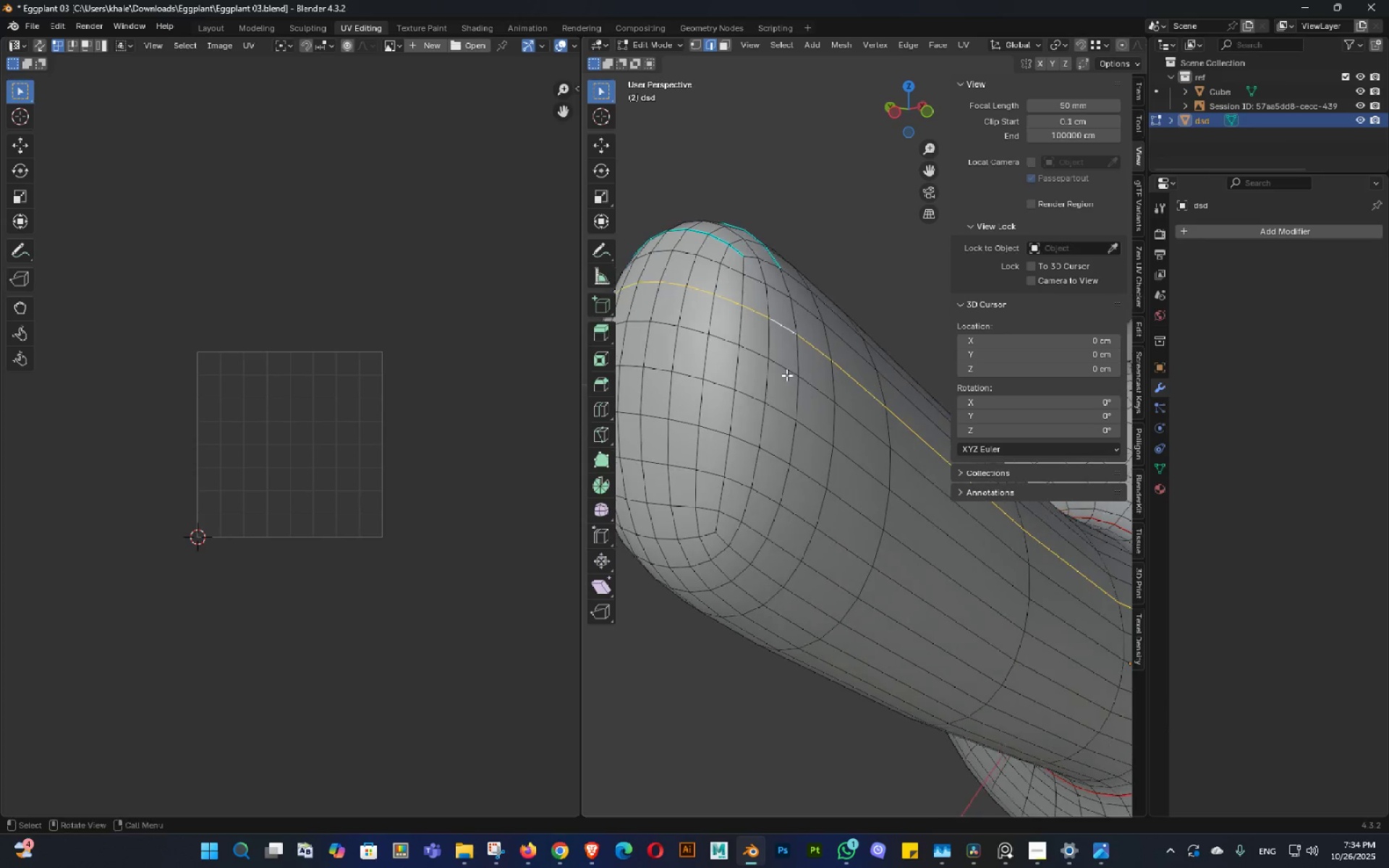 
hold_key(key=AltLeft, duration=0.53)
left_click([772, 343])
 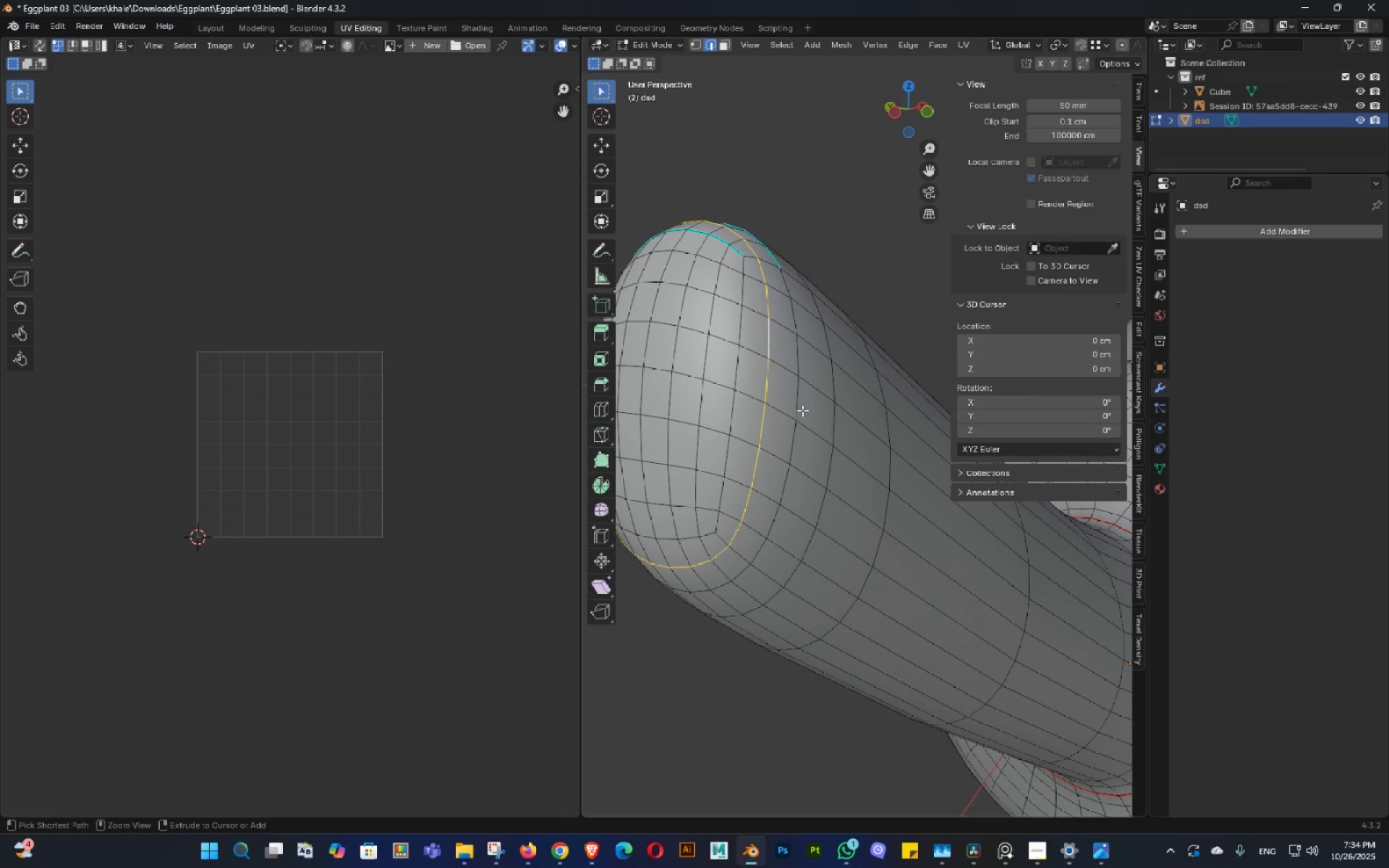 
key(Control+E)
 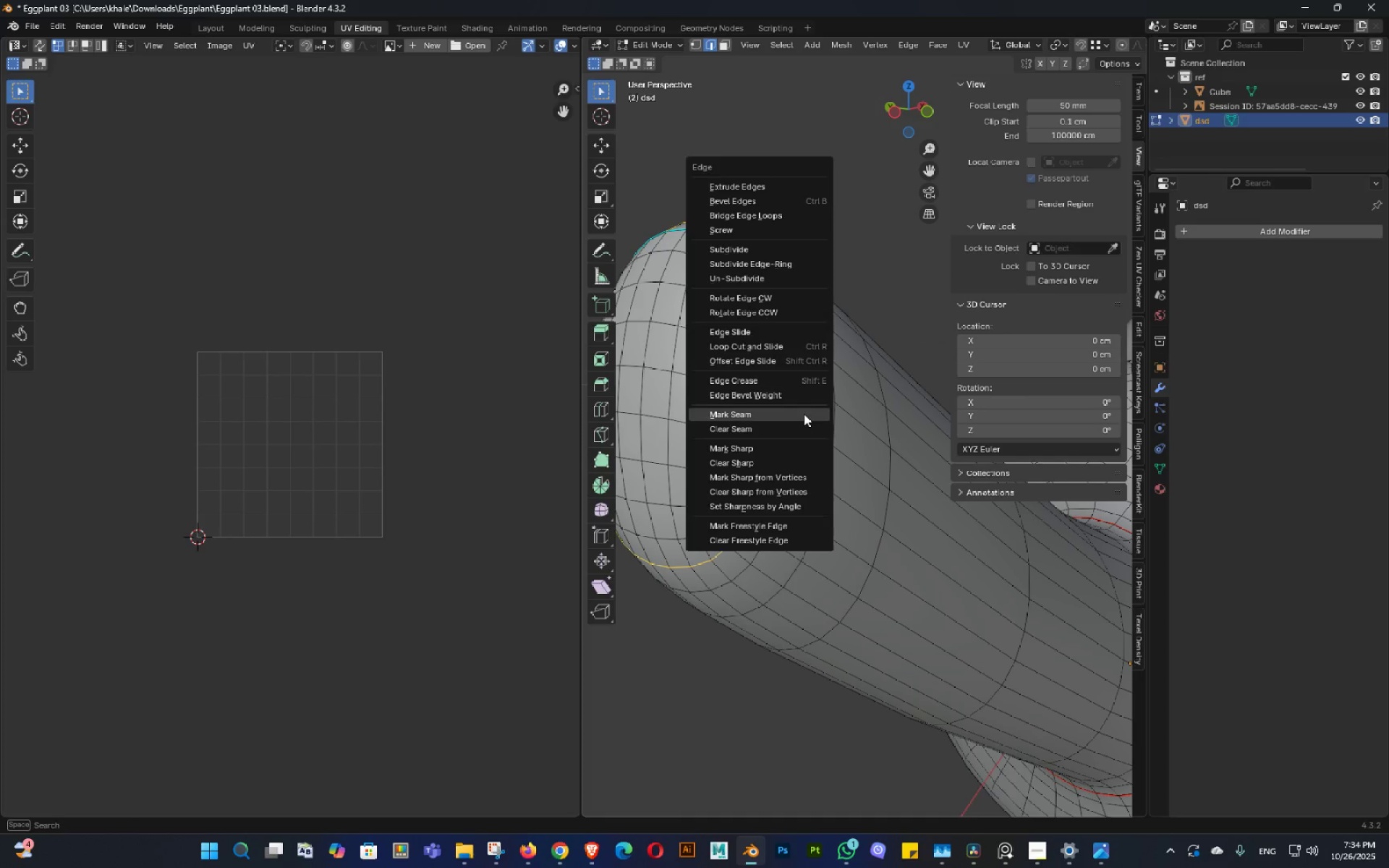 
left_click([804, 414])
 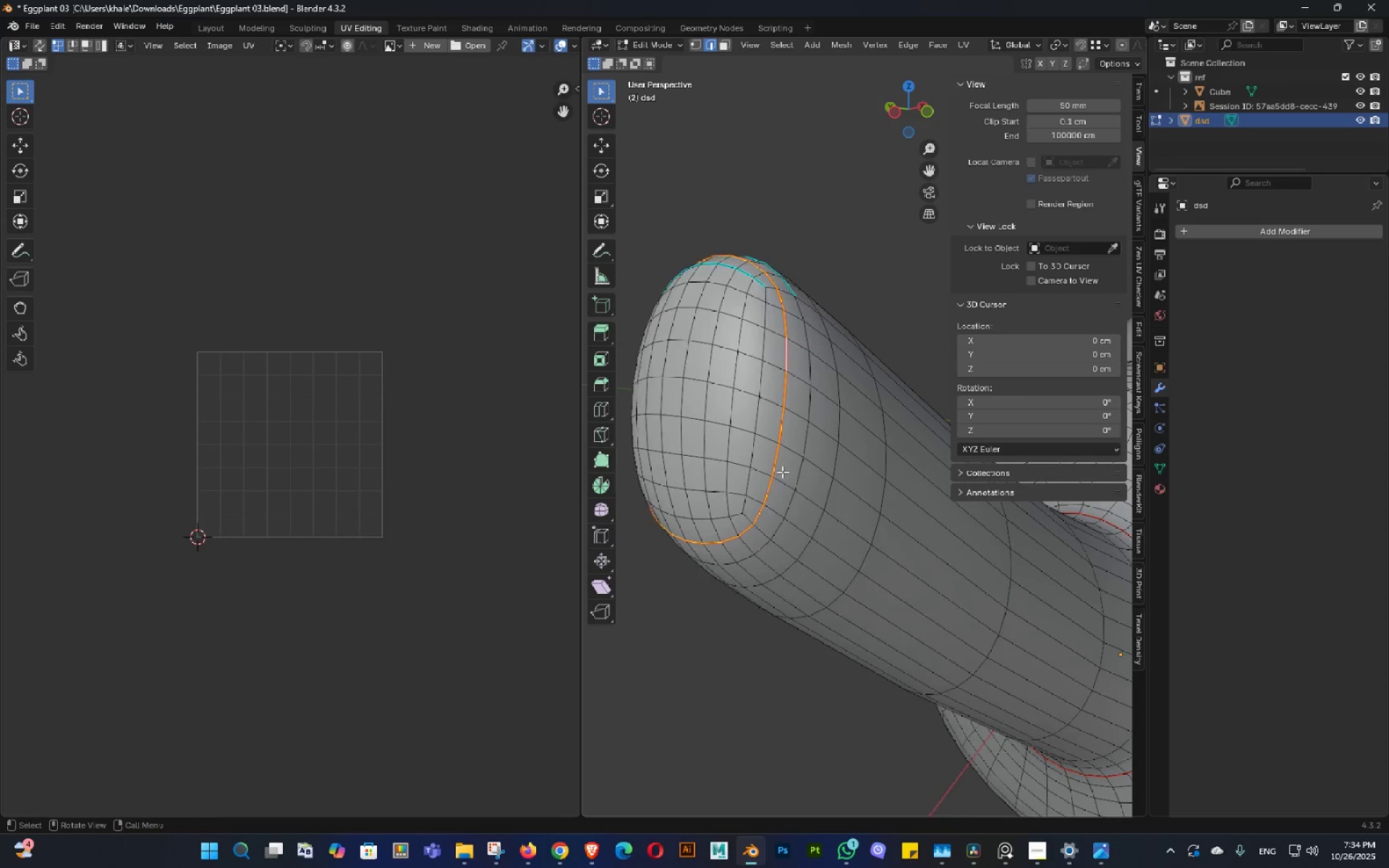 
scroll: coordinate [782, 472], scroll_direction: down, amount: 4.0
 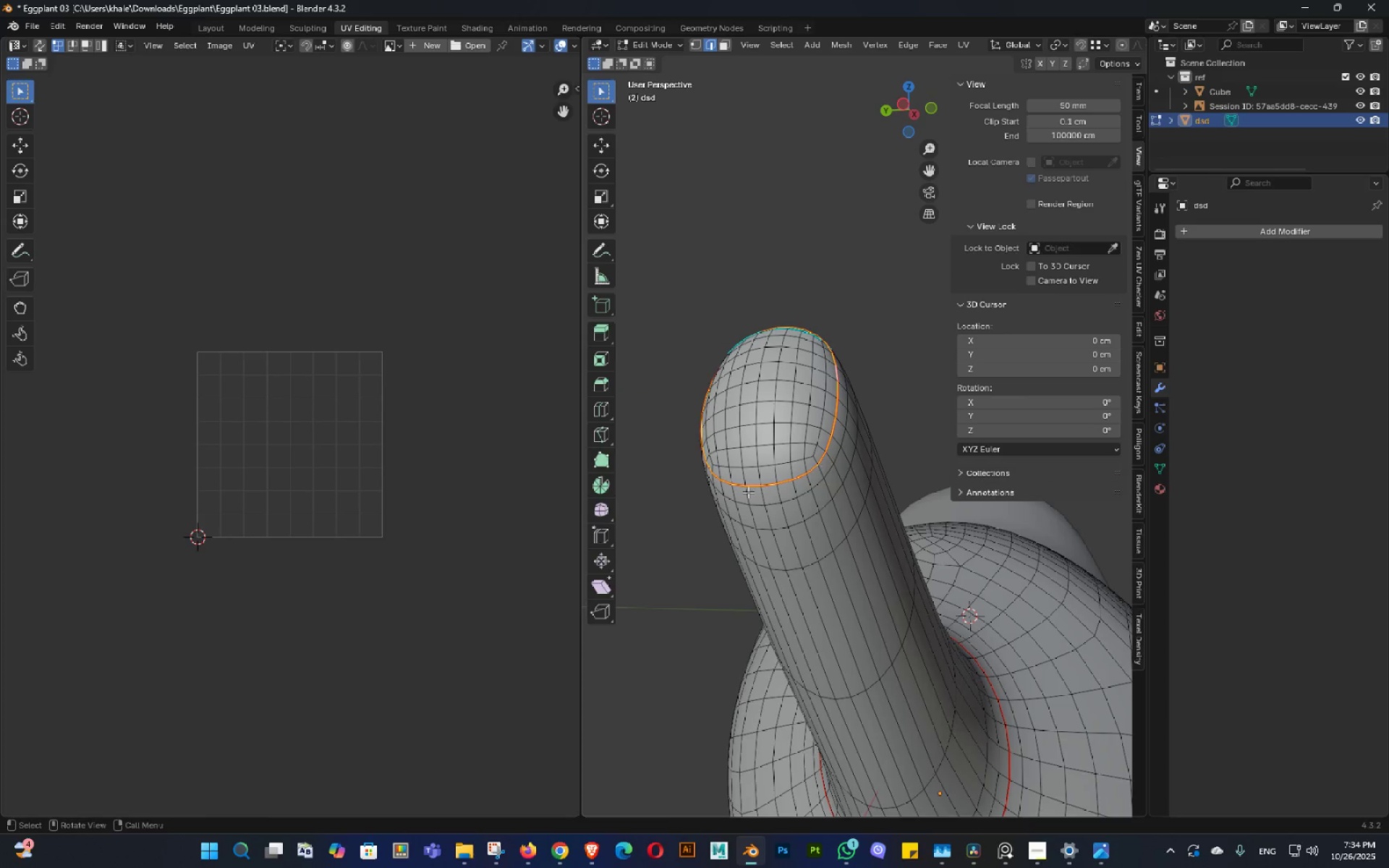 
scroll: coordinate [748, 492], scroll_direction: up, amount: 2.0
 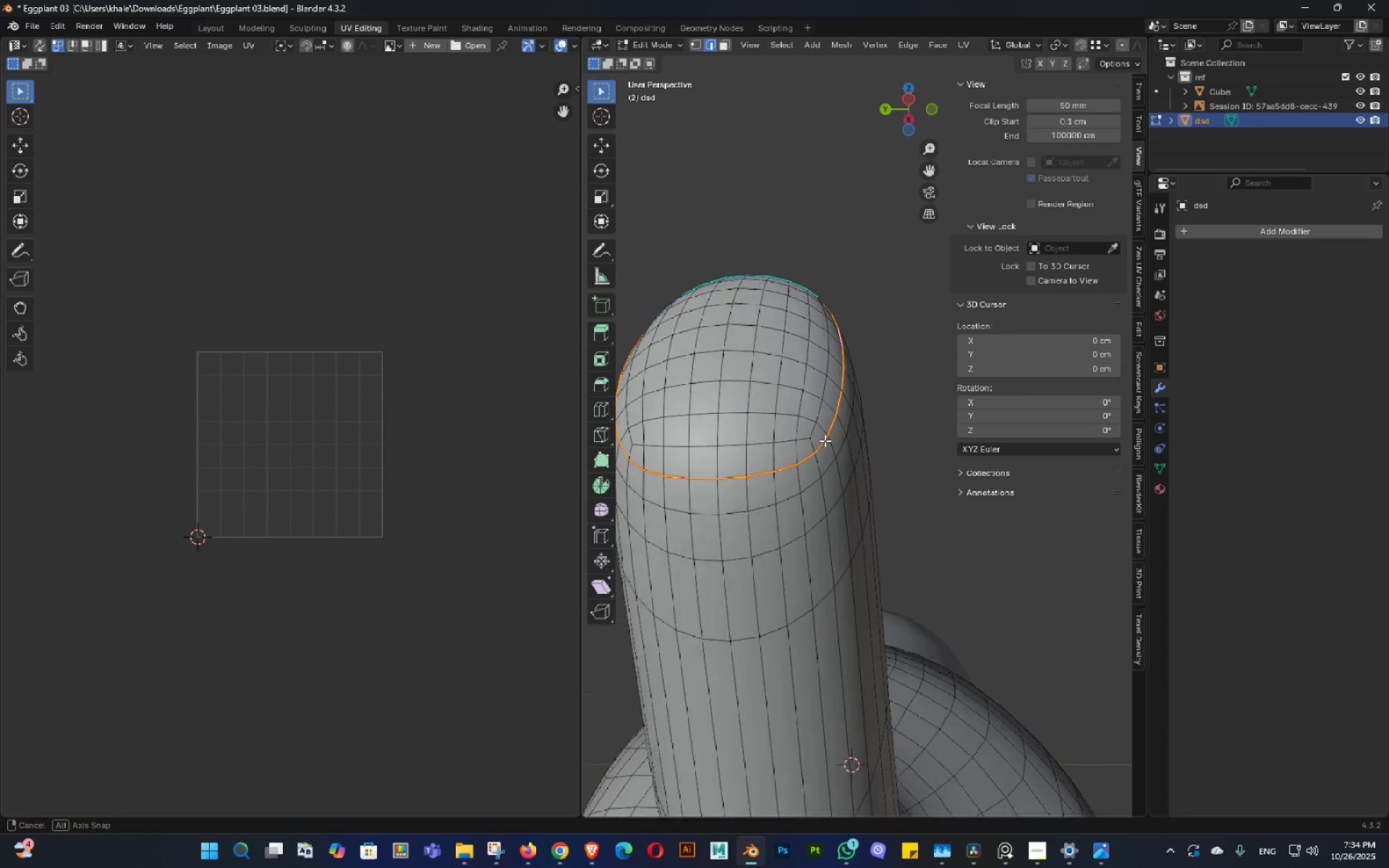 
double_click([825, 437])
 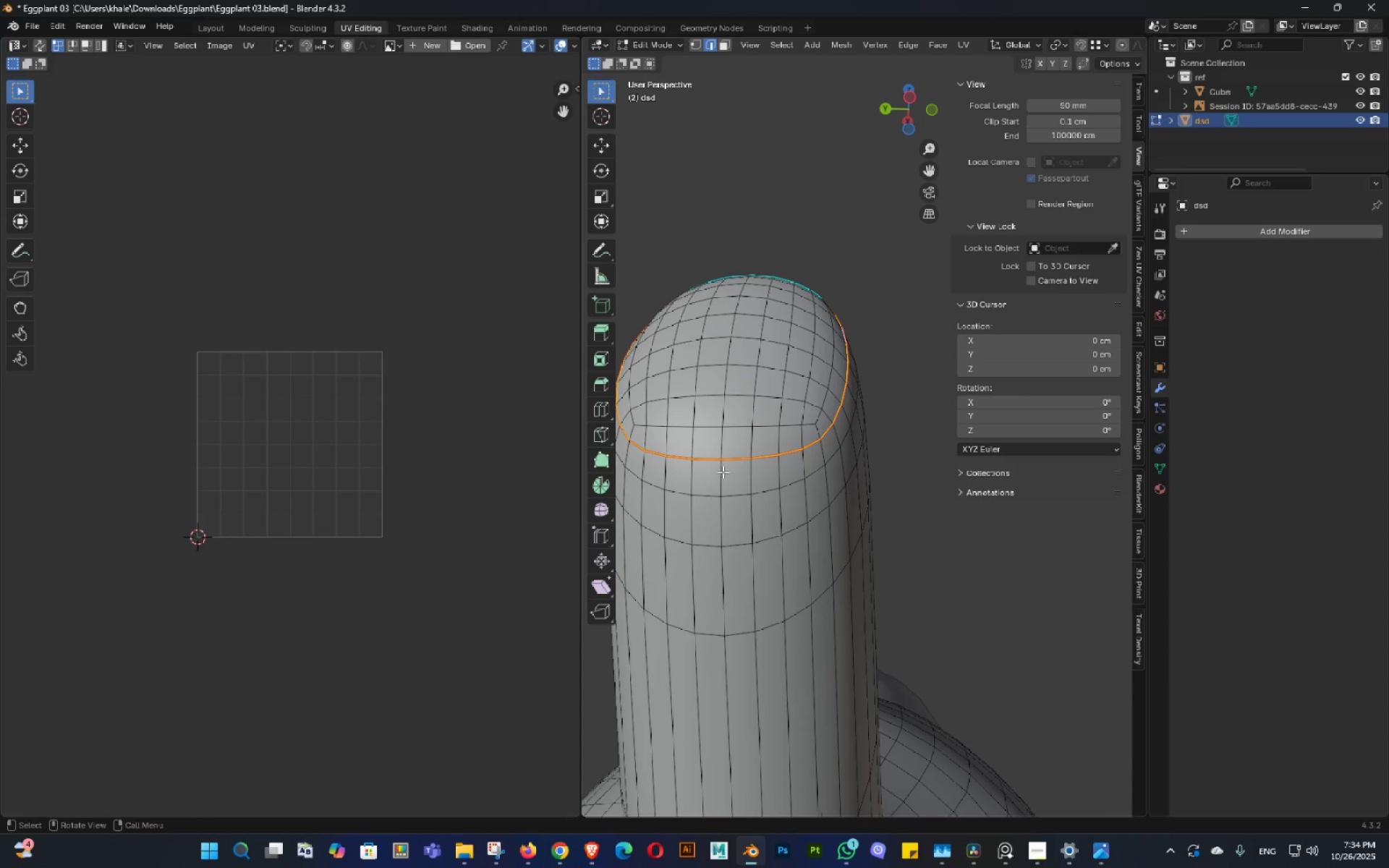 
left_click([723, 472])
 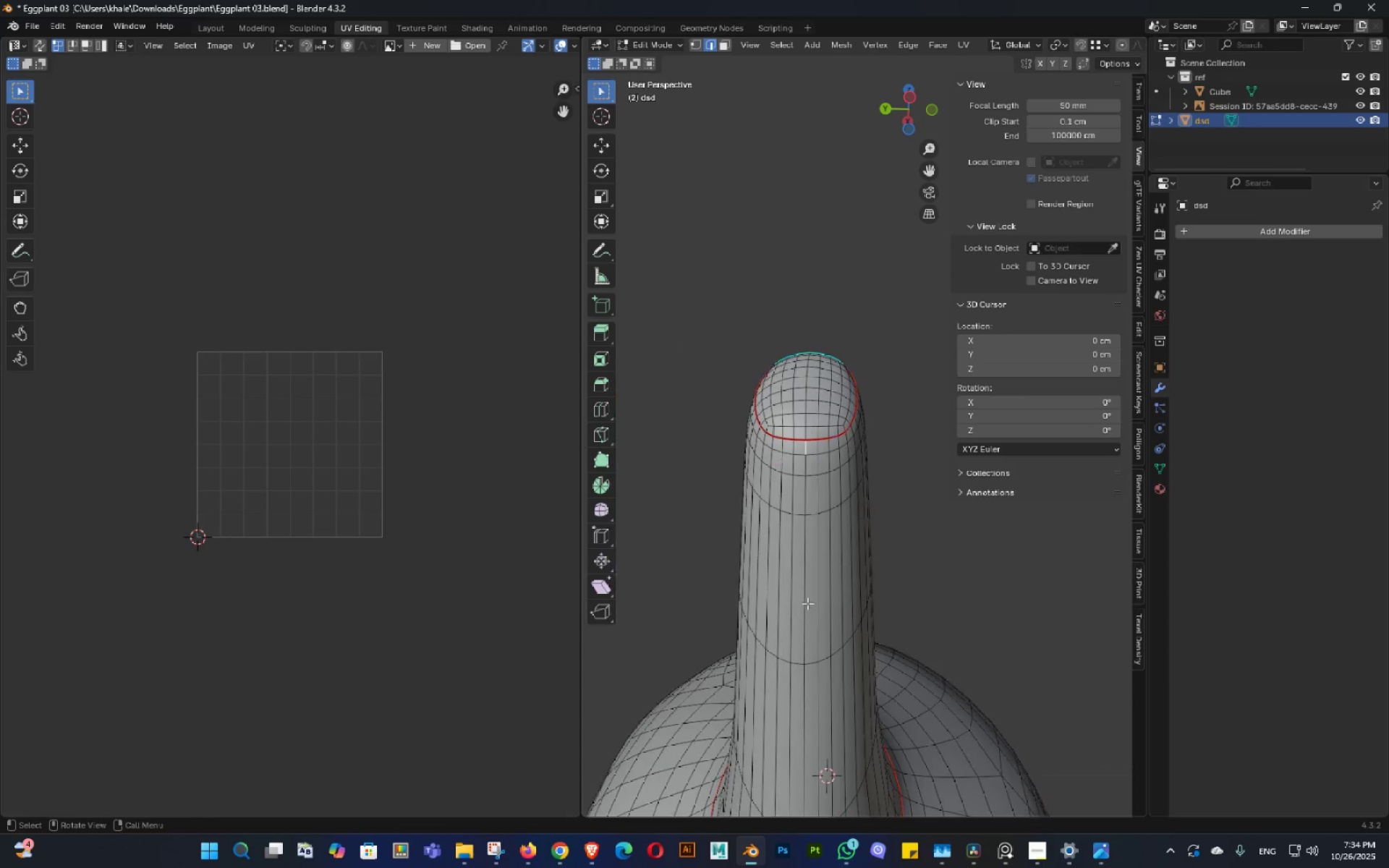 
scroll: coordinate [755, 539], scroll_direction: down, amount: 4.0
 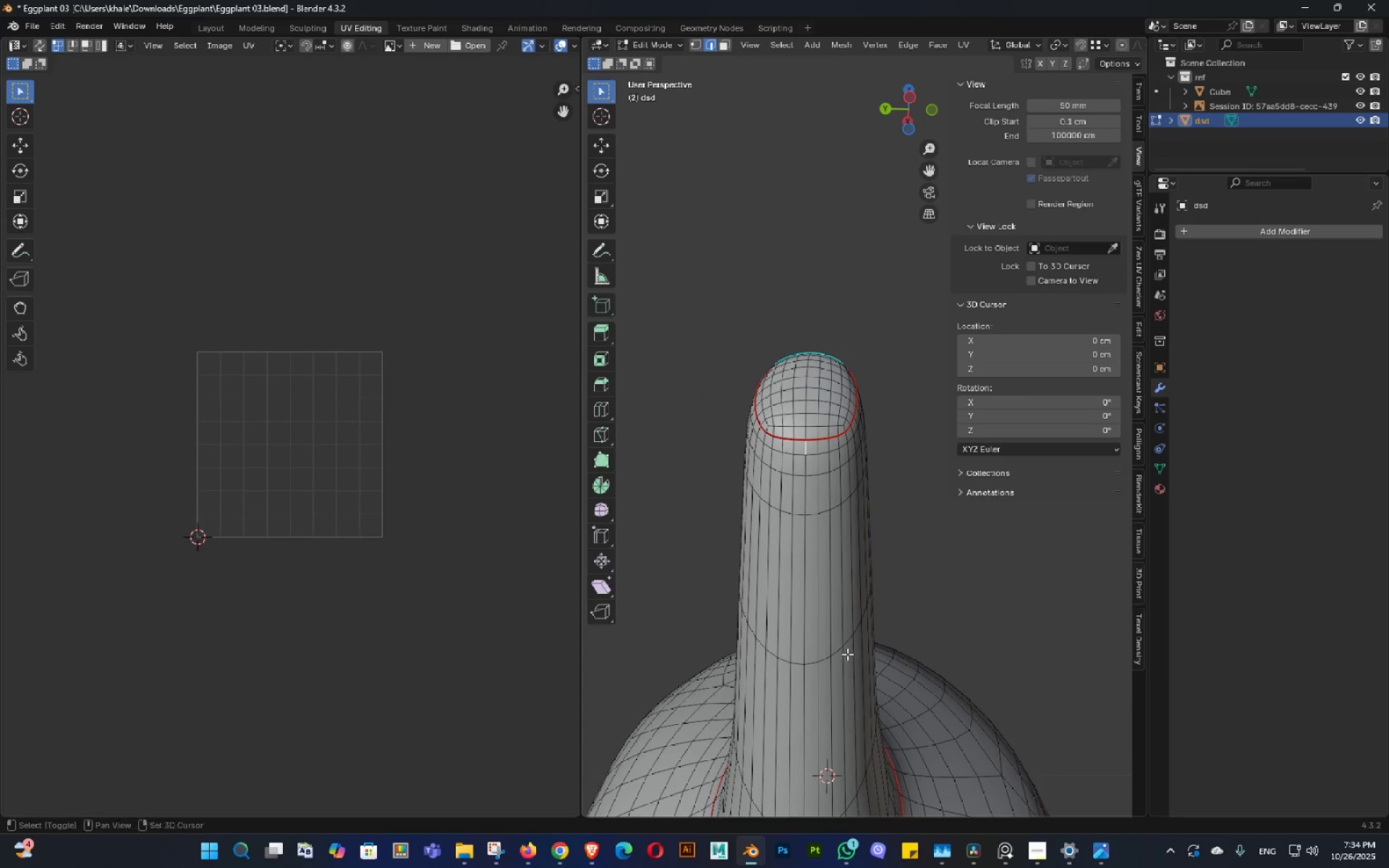 
key(Shift+ShiftLeft)
 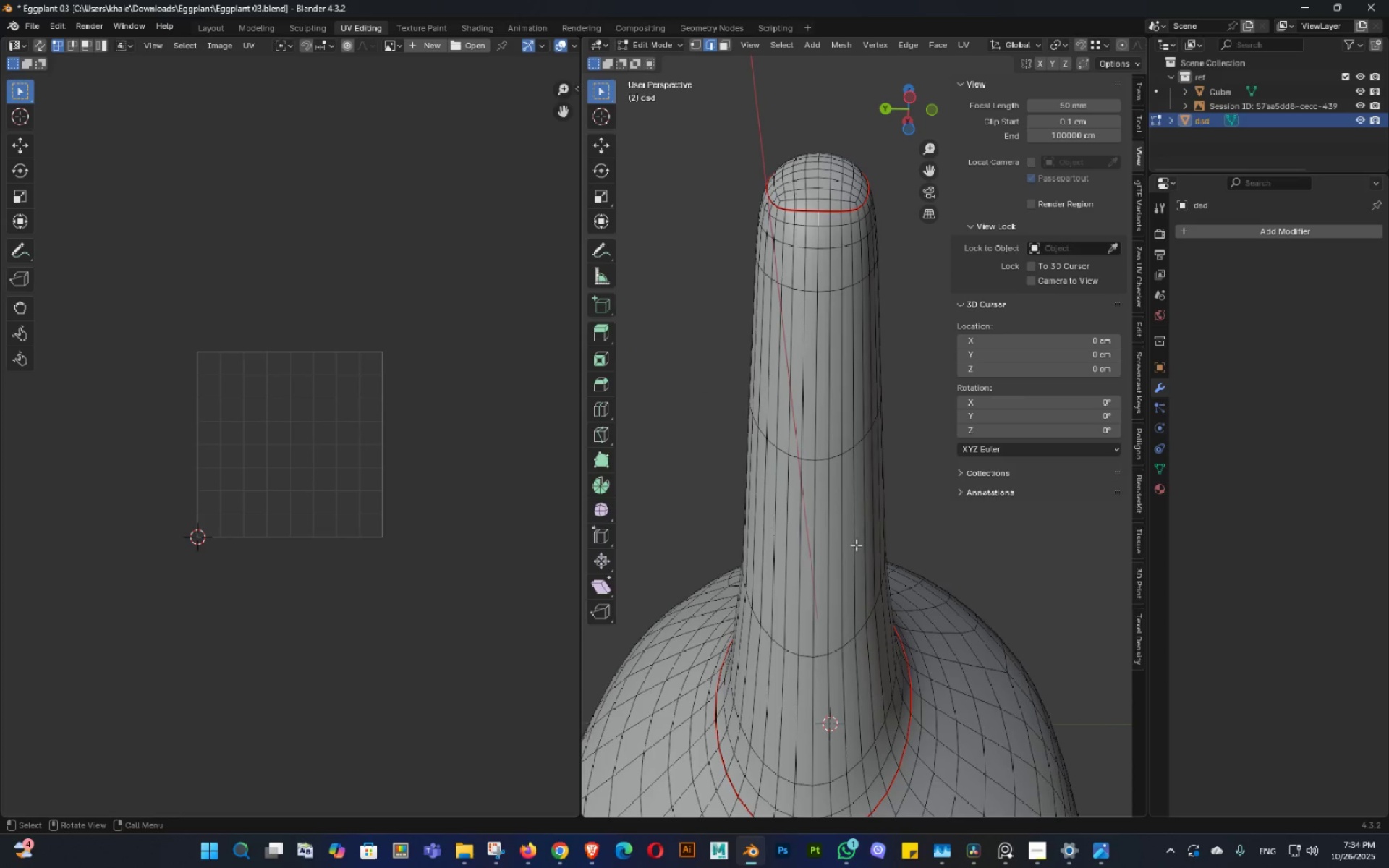 
hold_key(key=ShiftLeft, duration=0.33)
 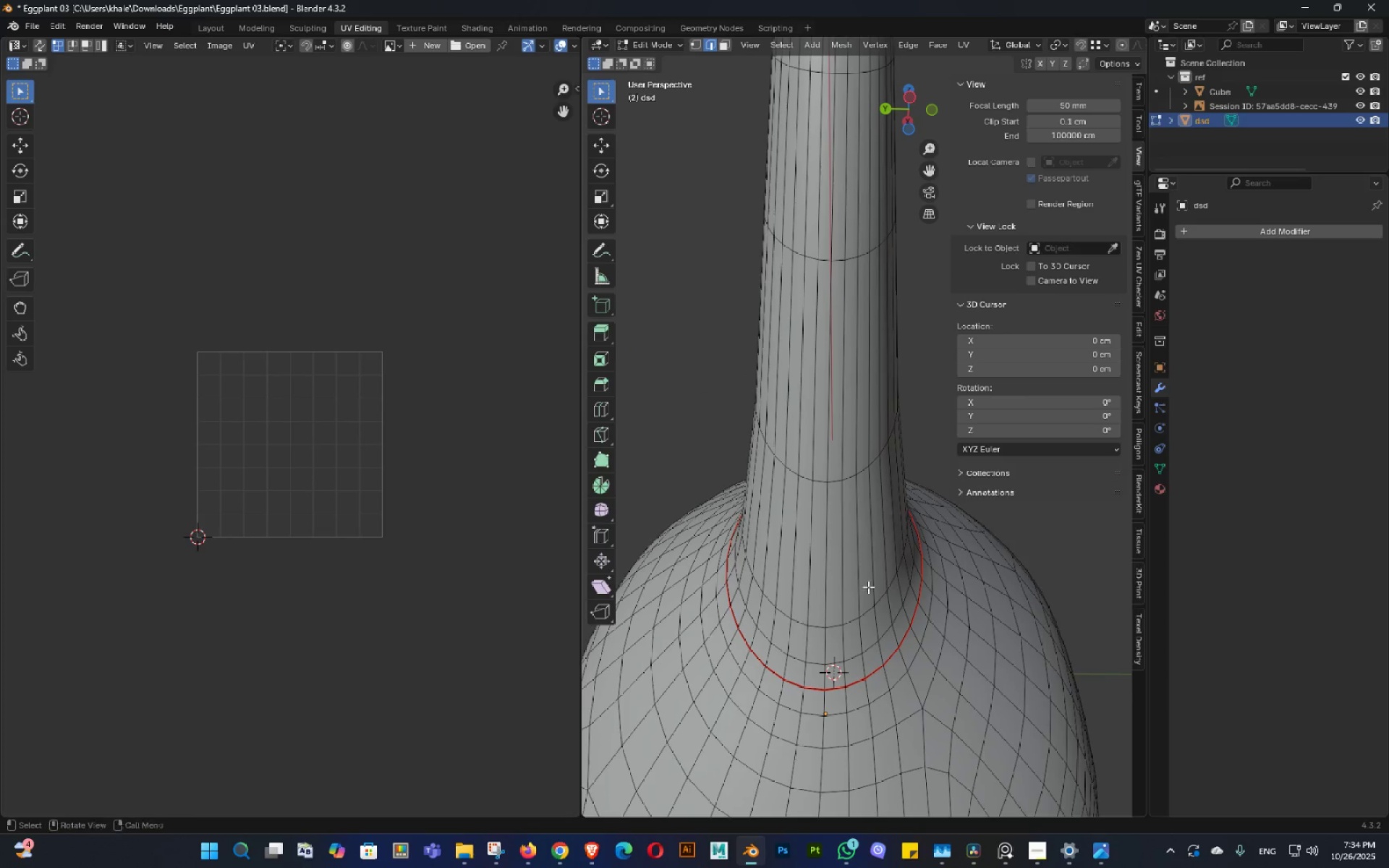 
key(Shift+ShiftLeft)
 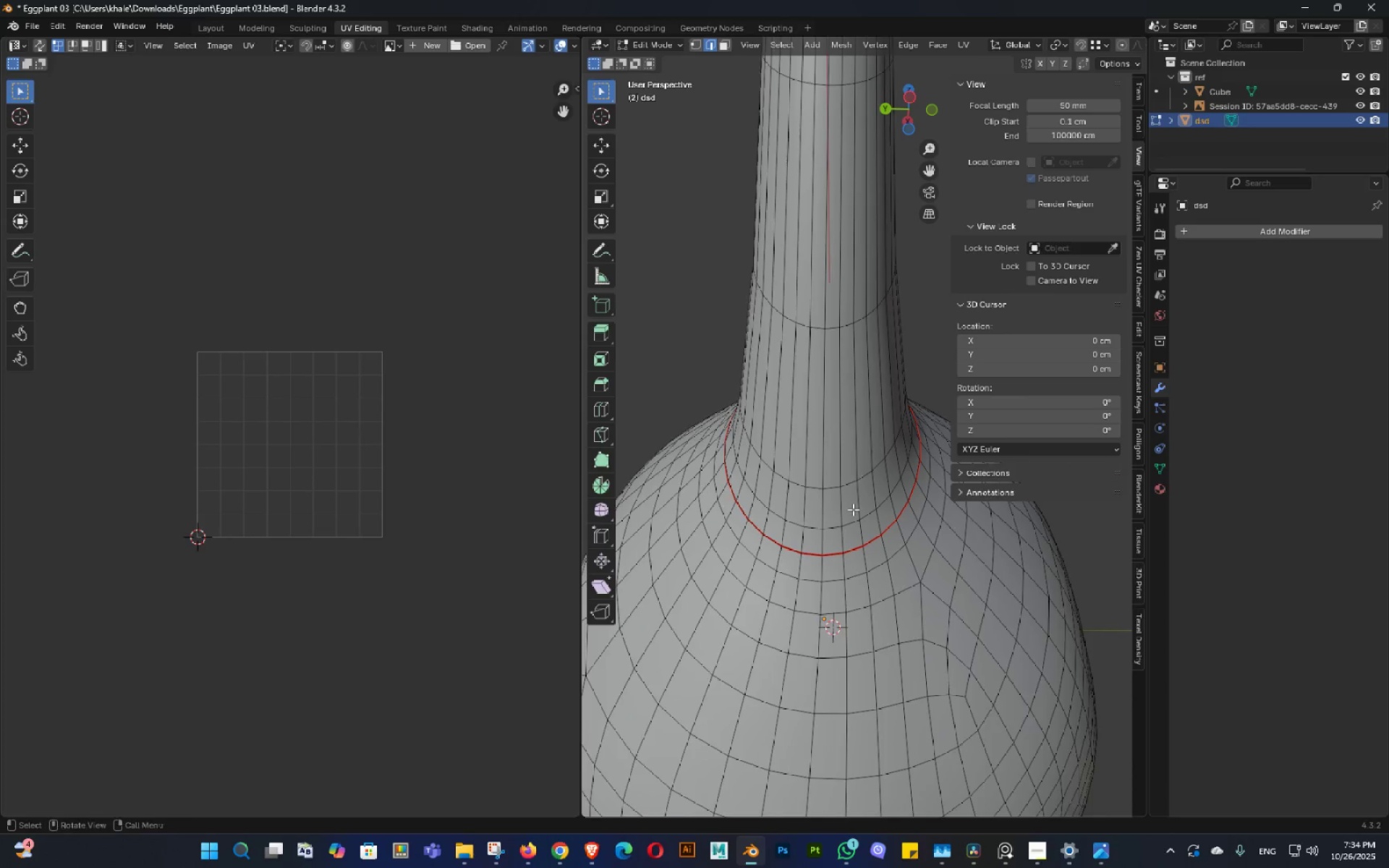 
scroll: coordinate [853, 509], scroll_direction: up, amount: 2.0
 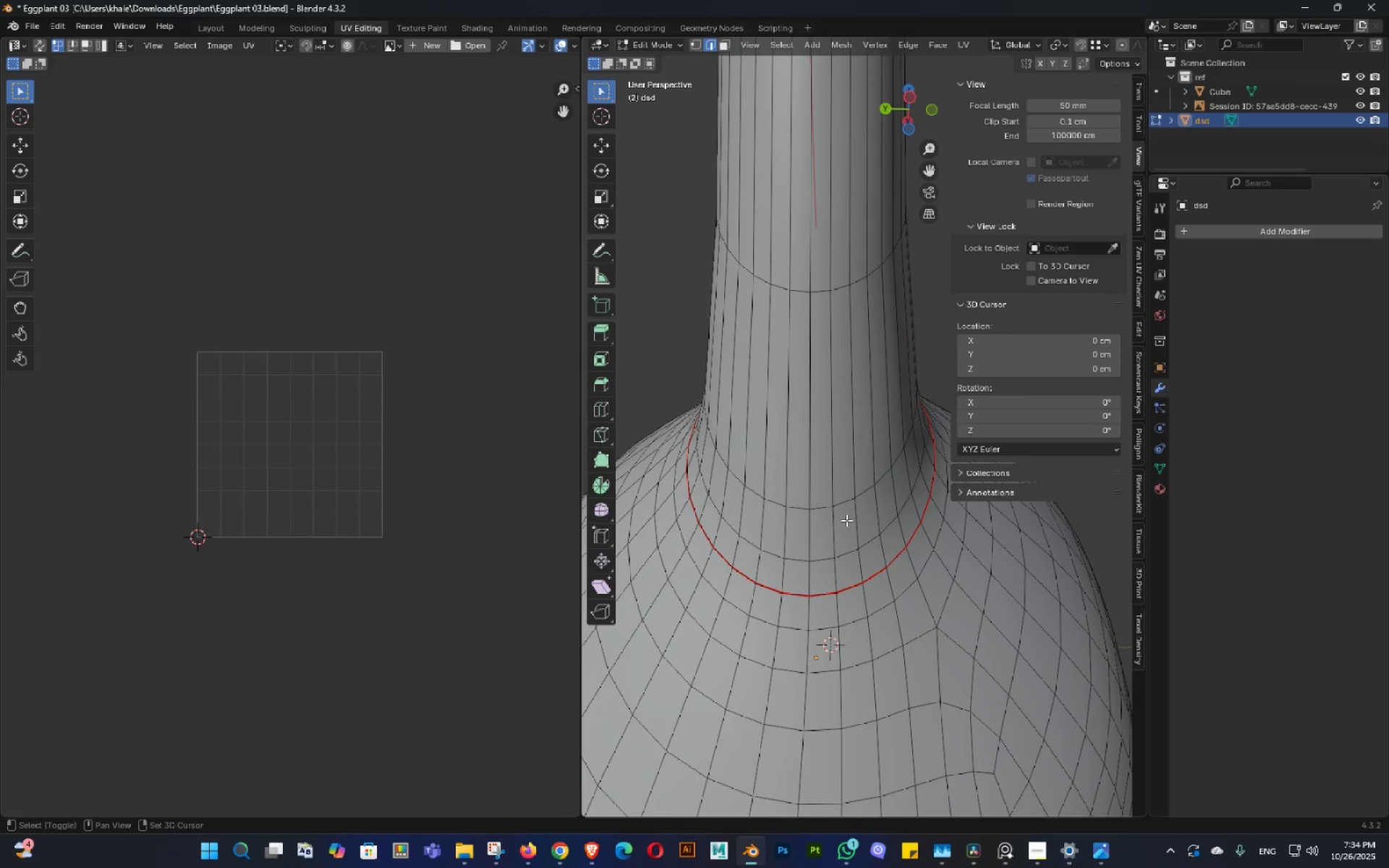 
hold_key(key=ShiftLeft, duration=1.02)
hold_key(key=ControlLeft, duration=0.5)
left_click([817, 578])
 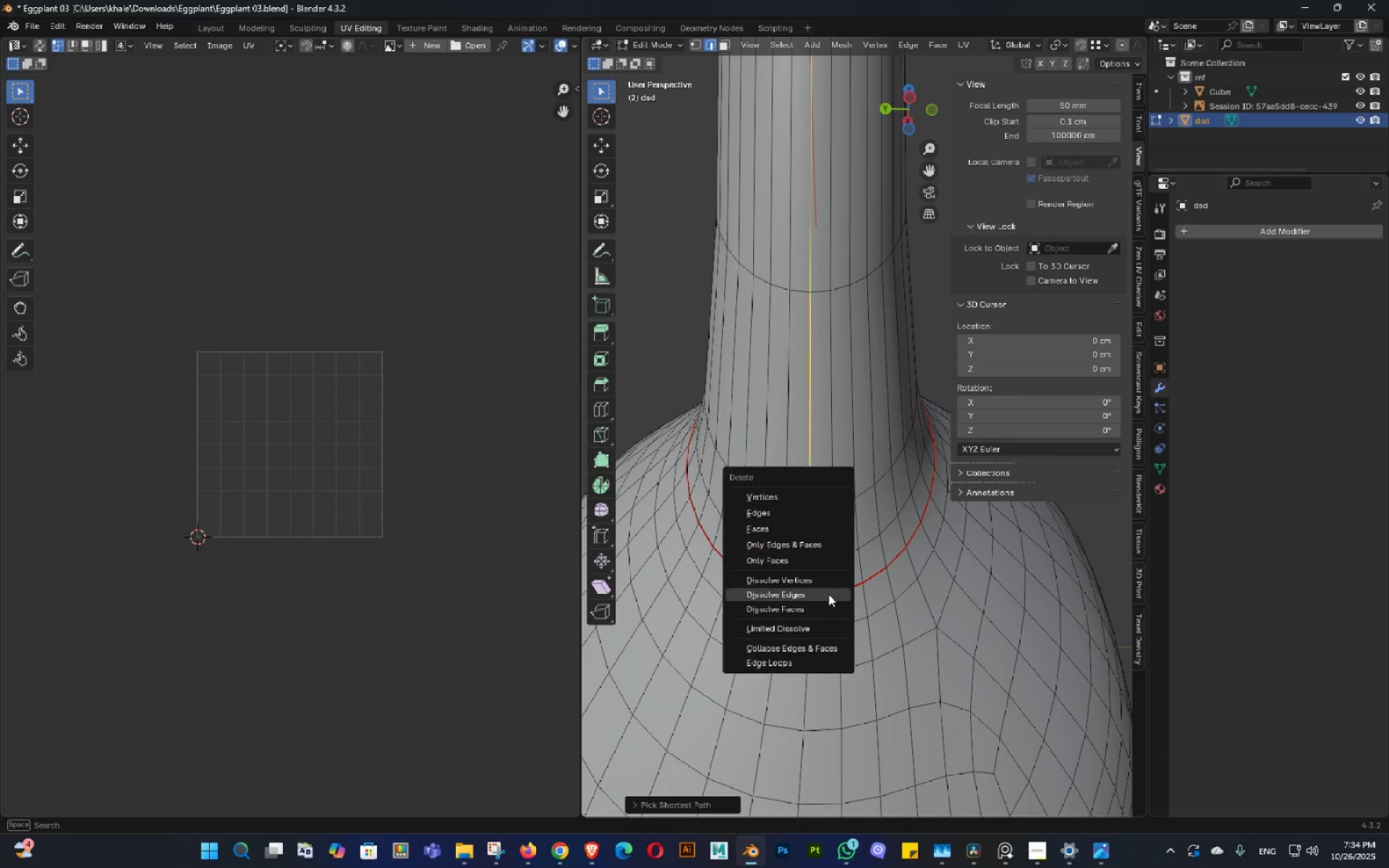 
key(X)
 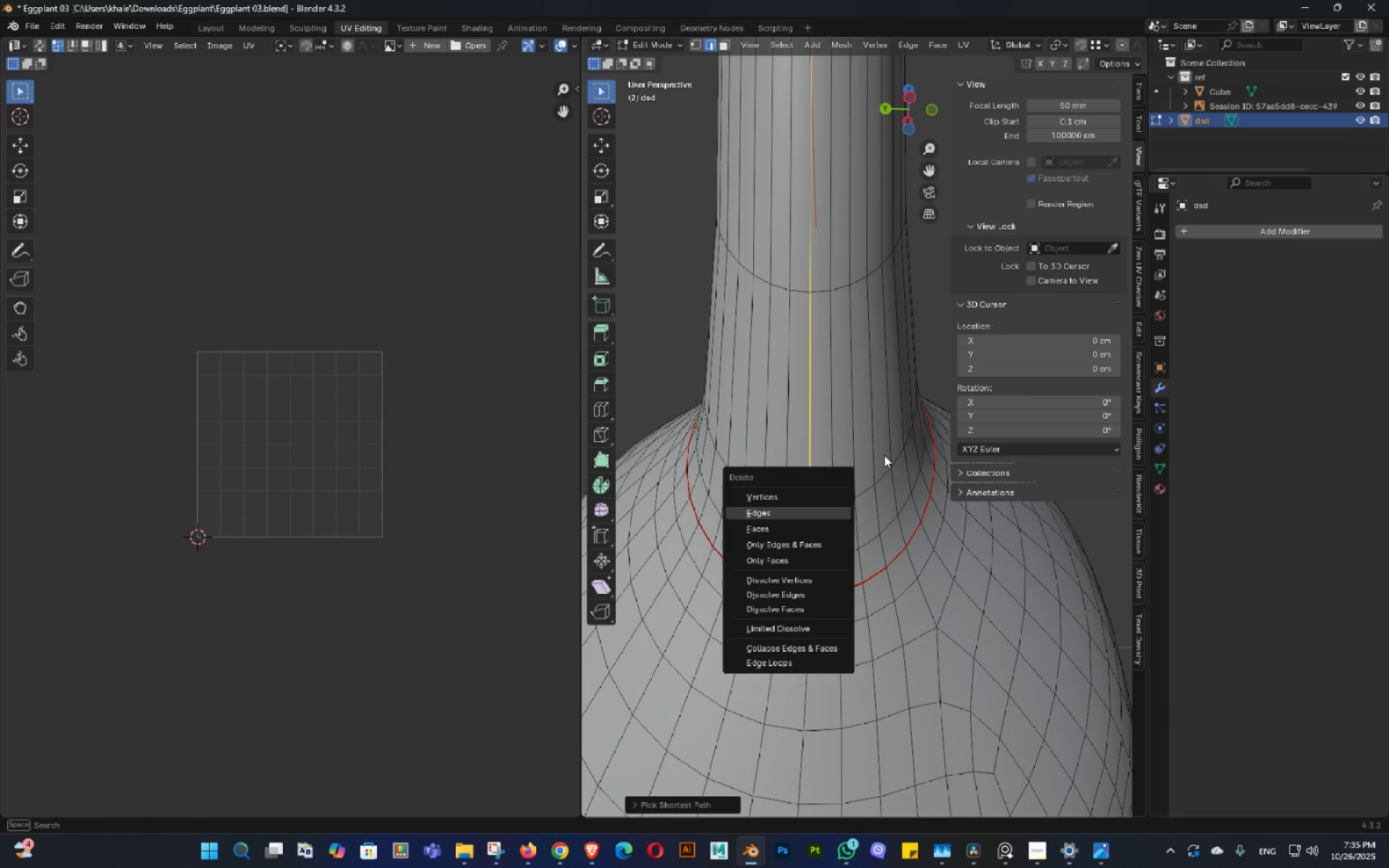 
key(Control+E)
 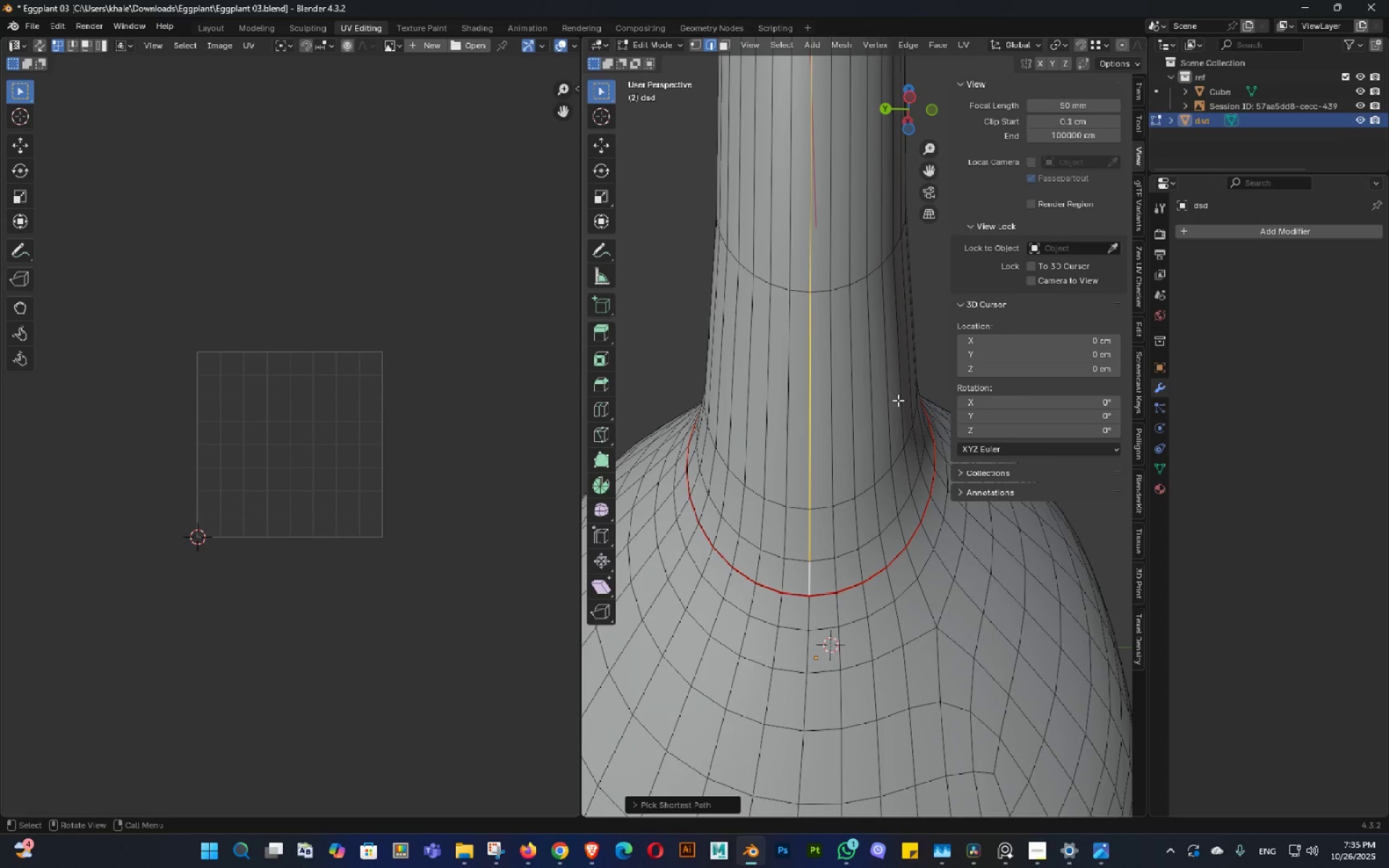 
key(Control+ControlLeft)
 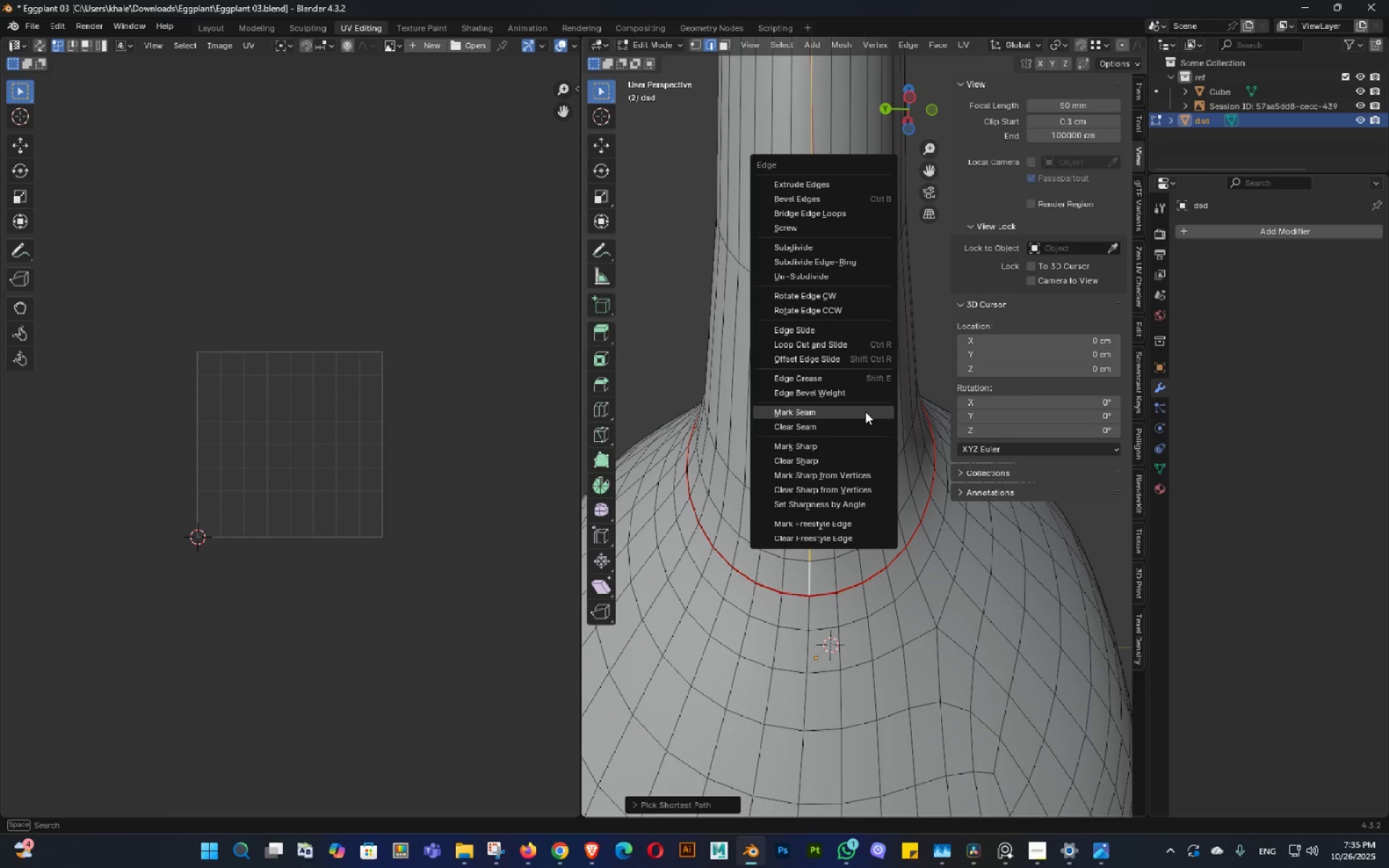 
key(Control+E)
 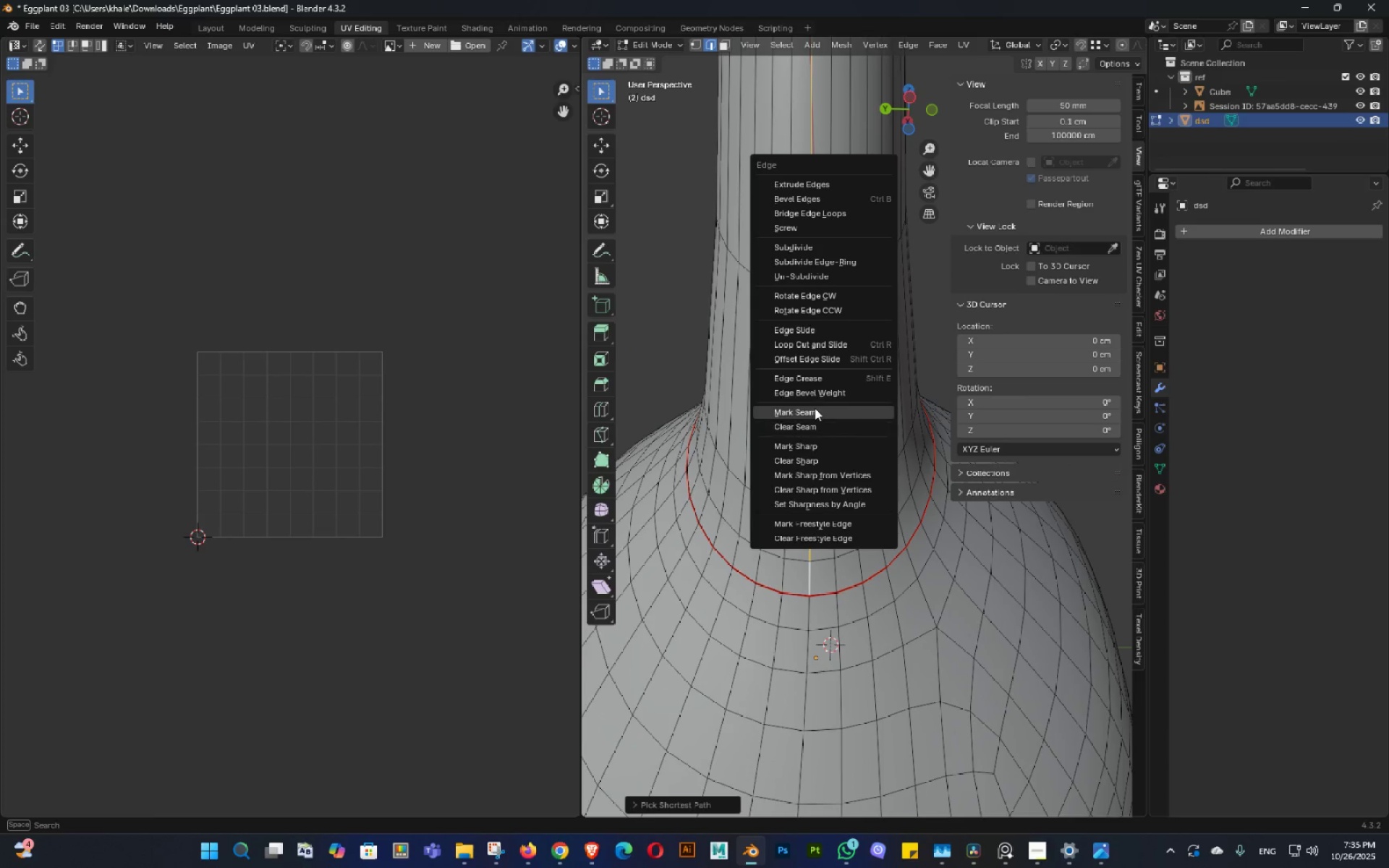 
left_click([815, 408])
 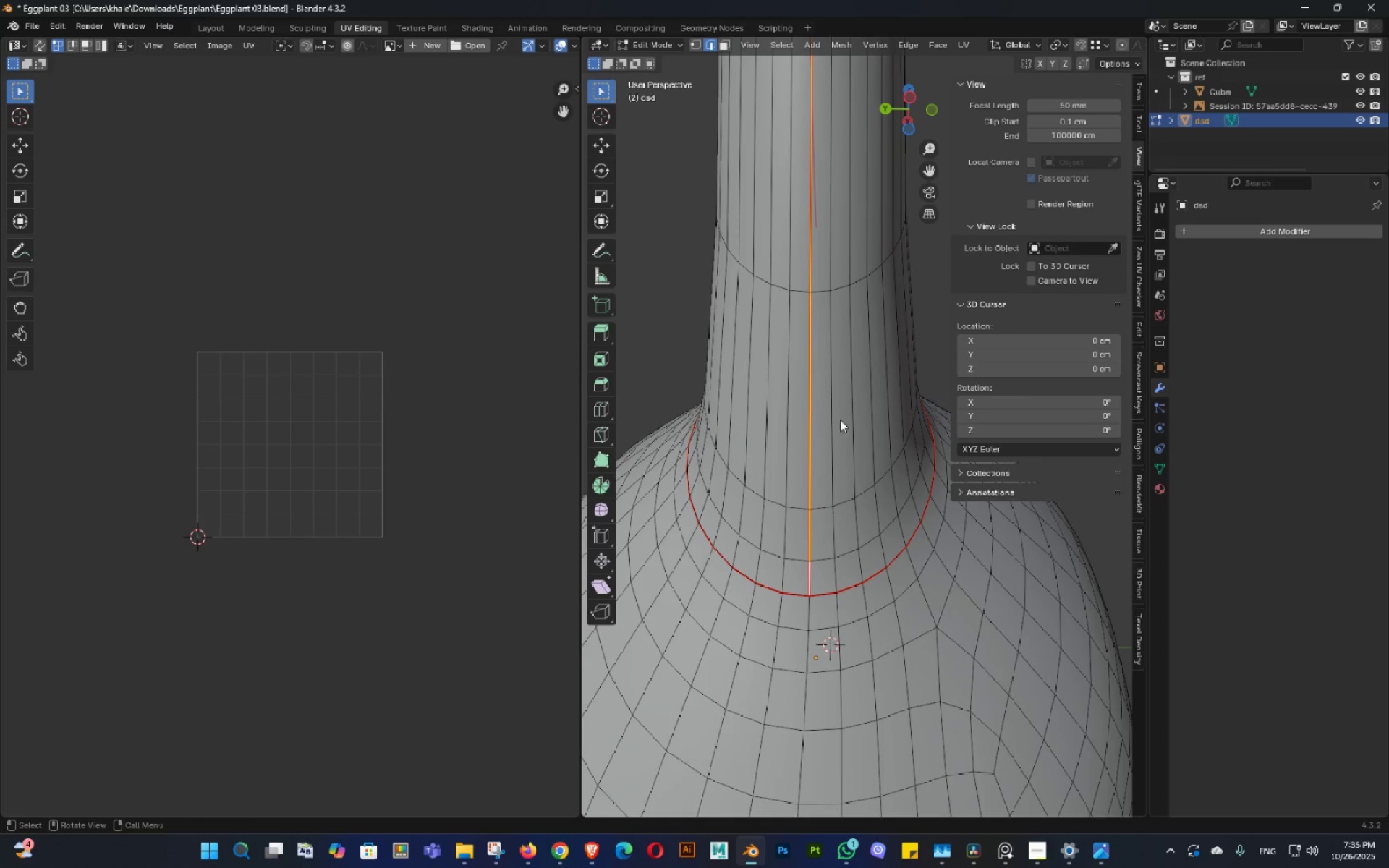 
key(Tab)
key(Tab)
type(a)
key(Tab)
key(Tab)
type(aa)
 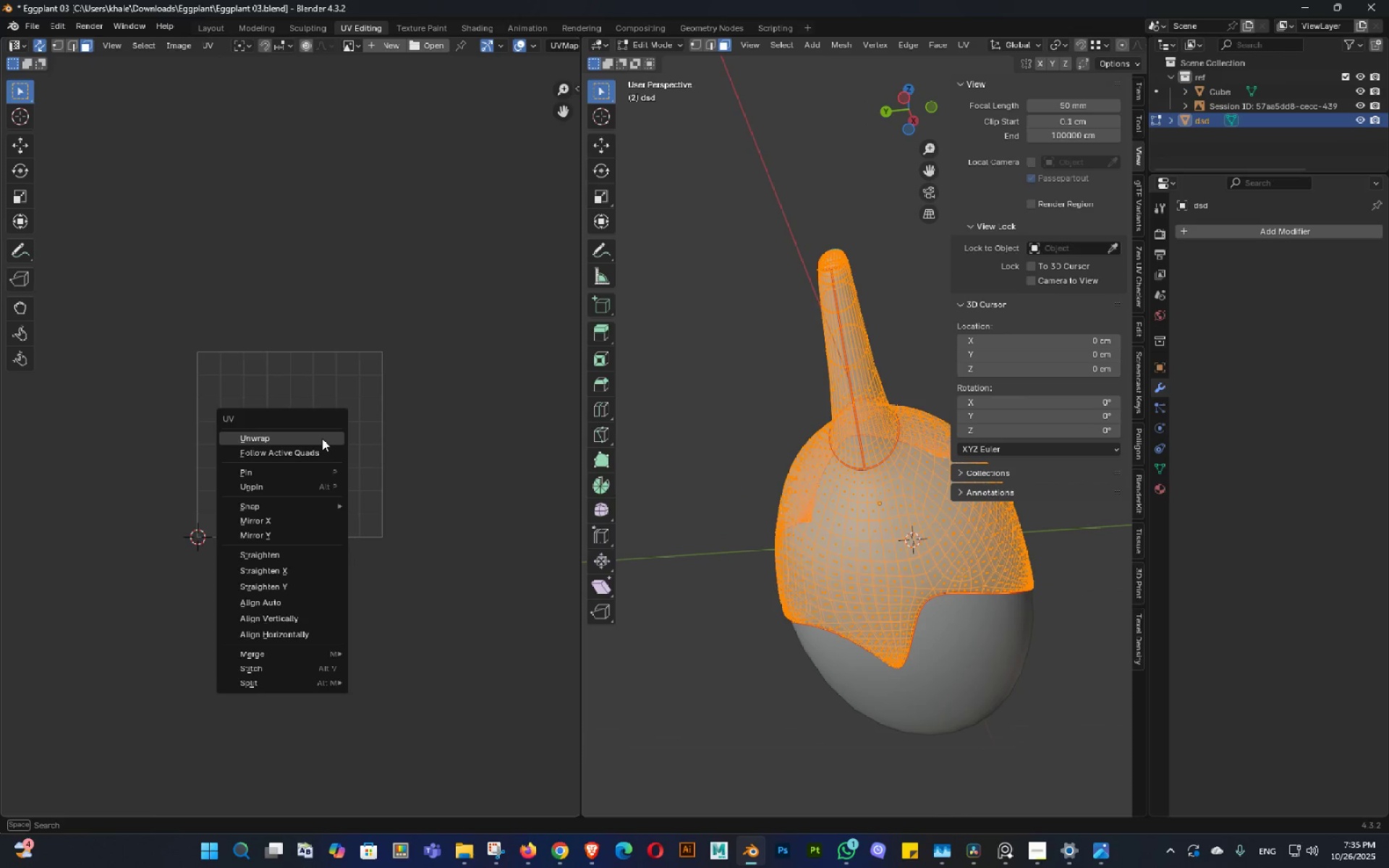 
scroll: coordinate [883, 462], scroll_direction: down, amount: 9.0
 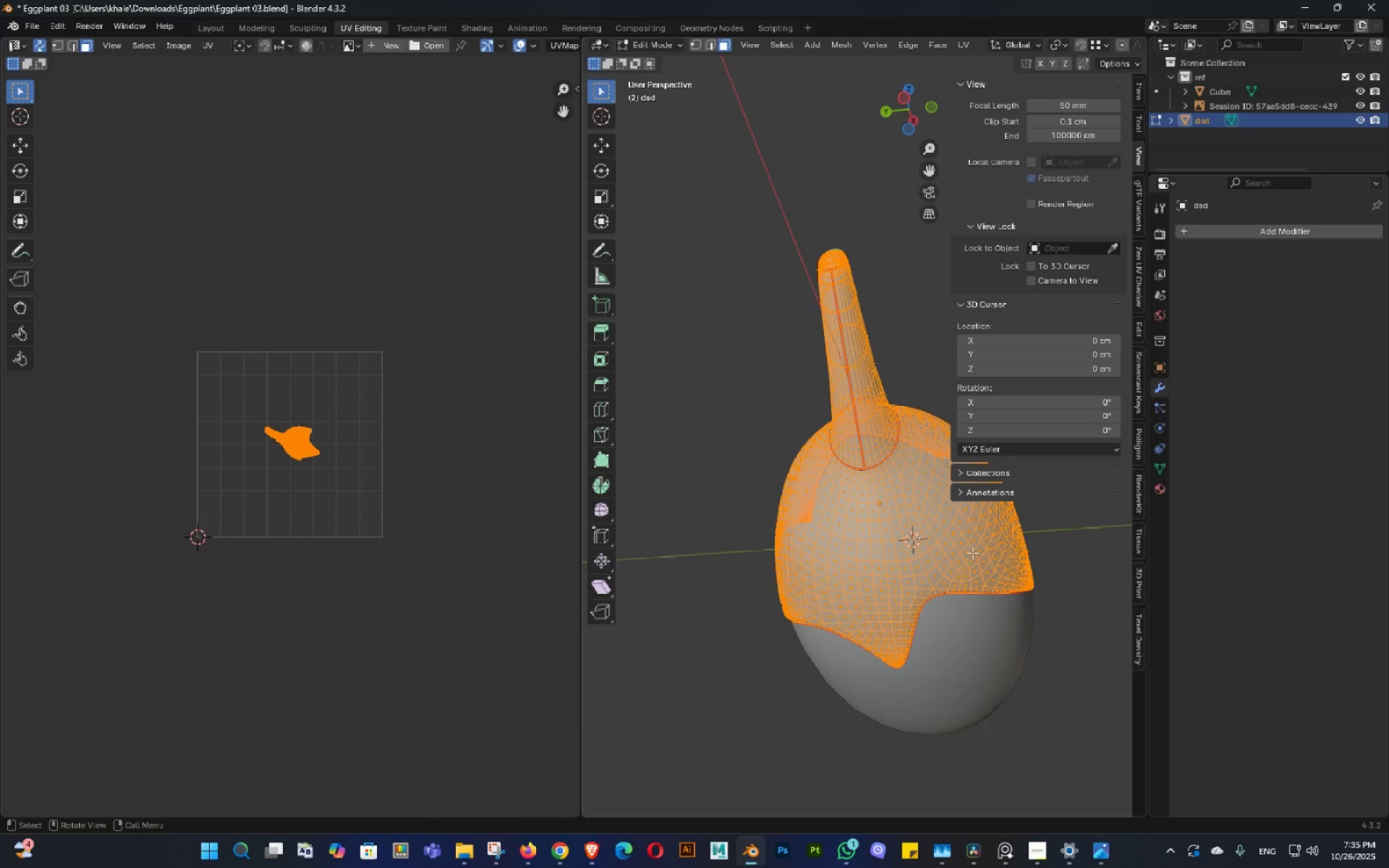 
right_click([322, 438])
 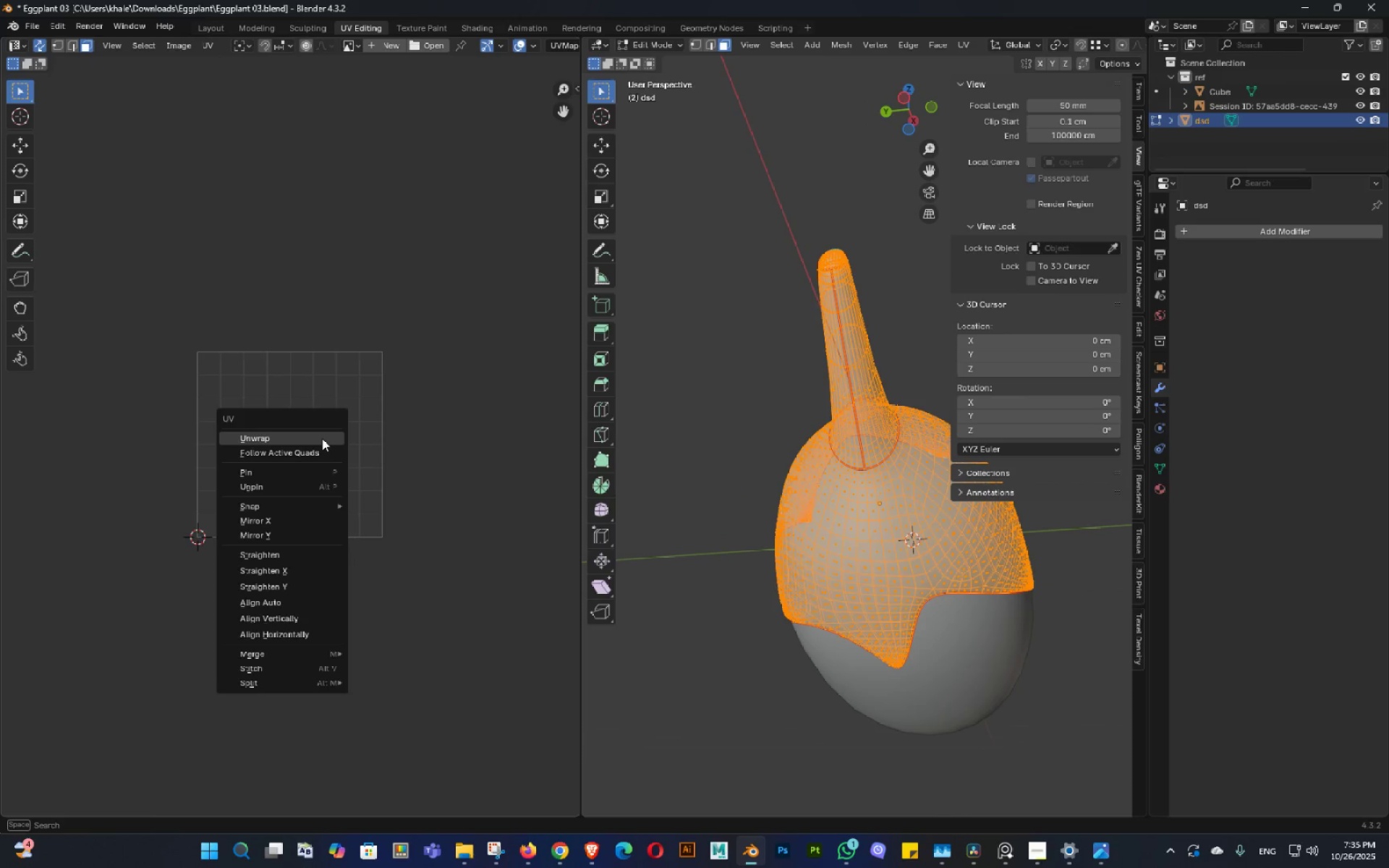 
left_click([322, 438])
 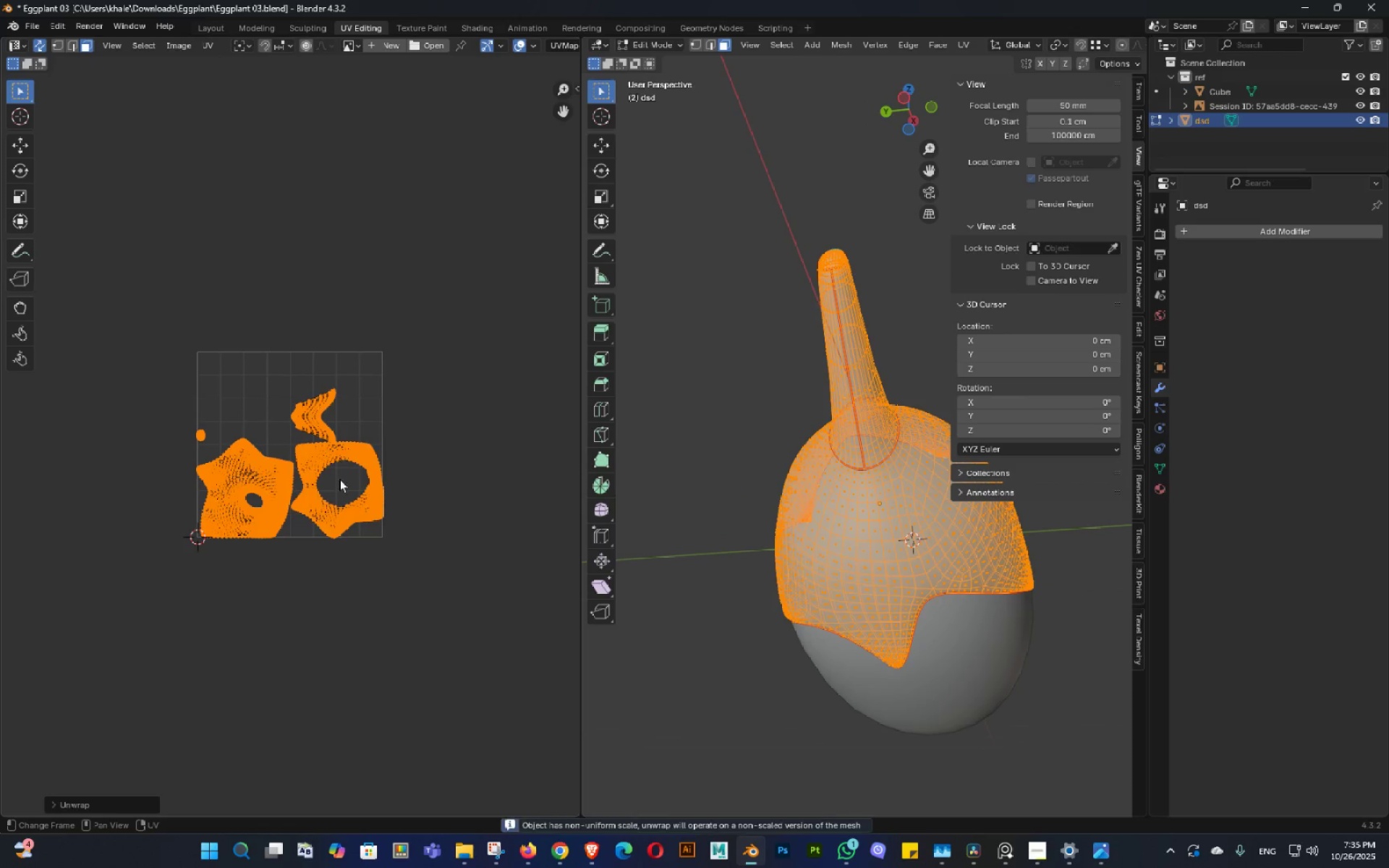 
scroll: coordinate [339, 479], scroll_direction: up, amount: 4.0
 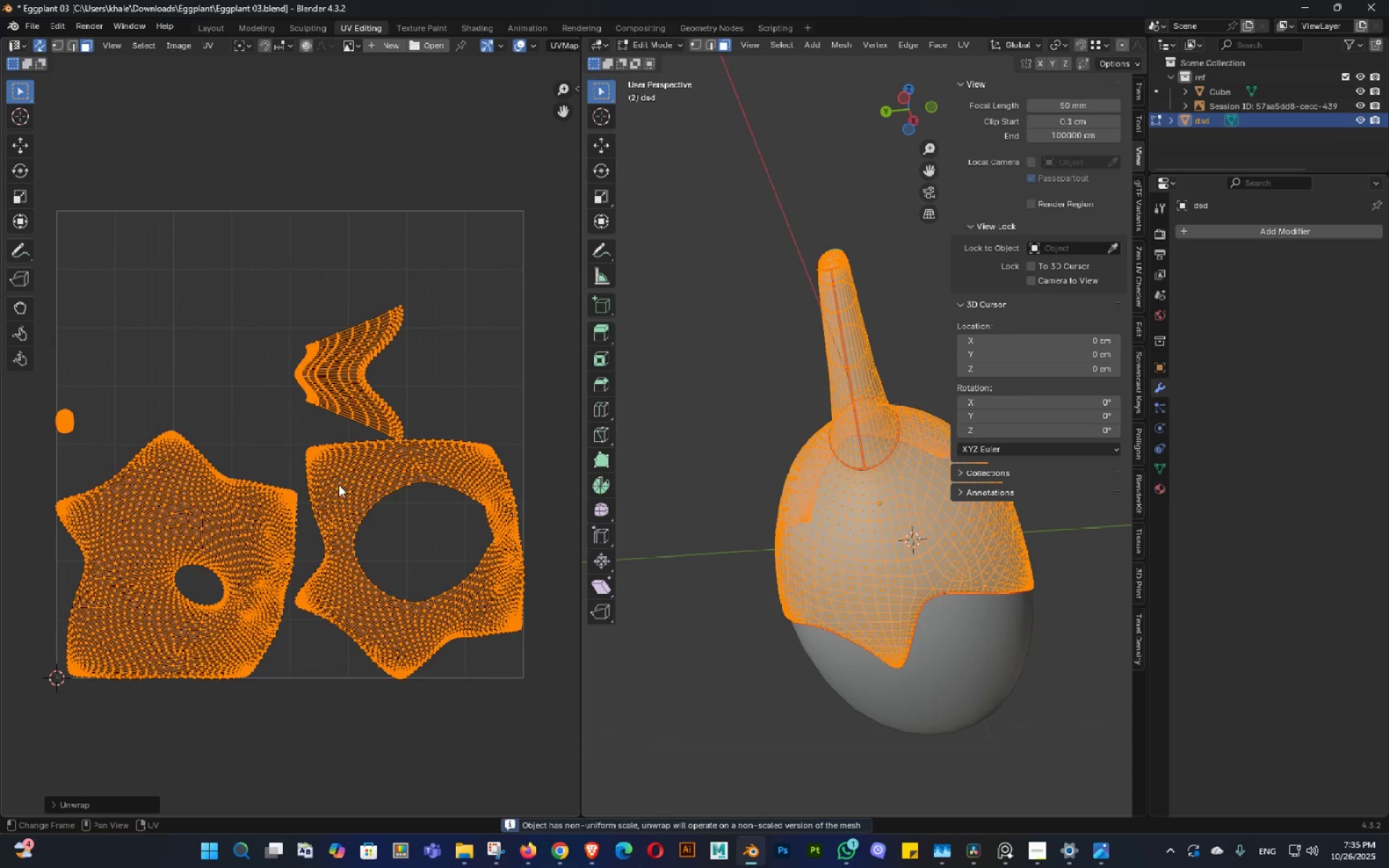 
key(Shift+ShiftLeft)
 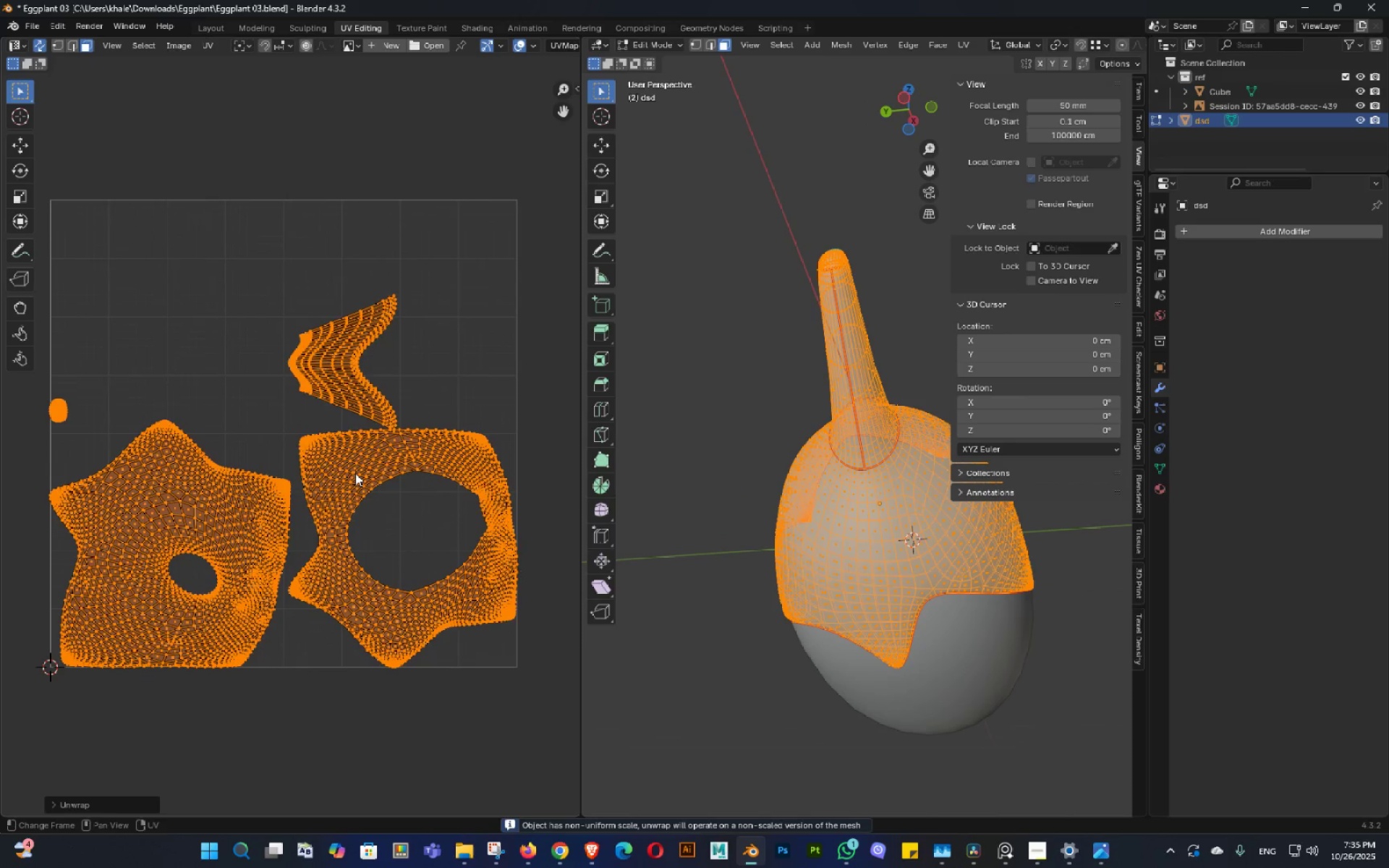 
key(Control+ControlLeft)
 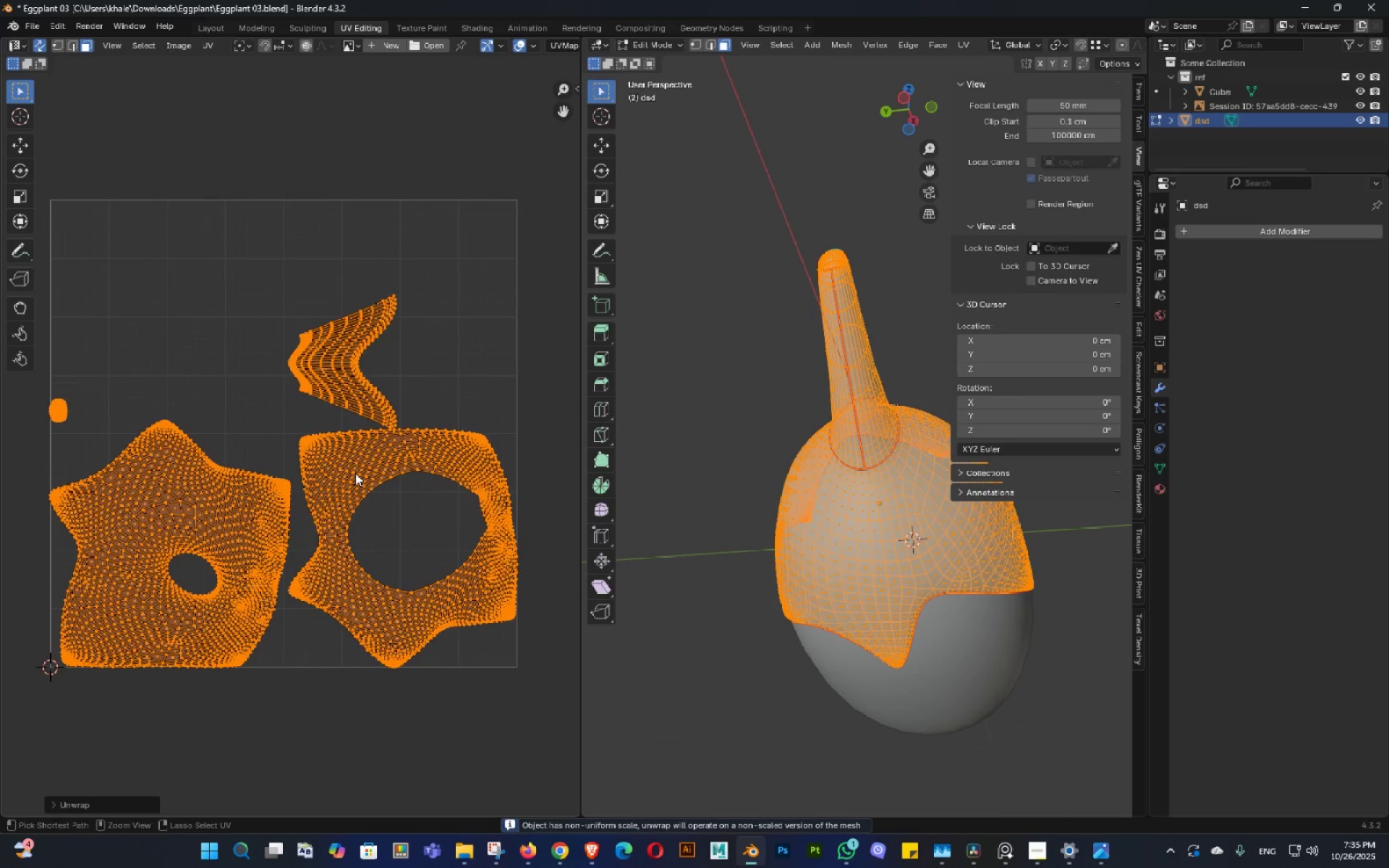 
key(Control+S)
 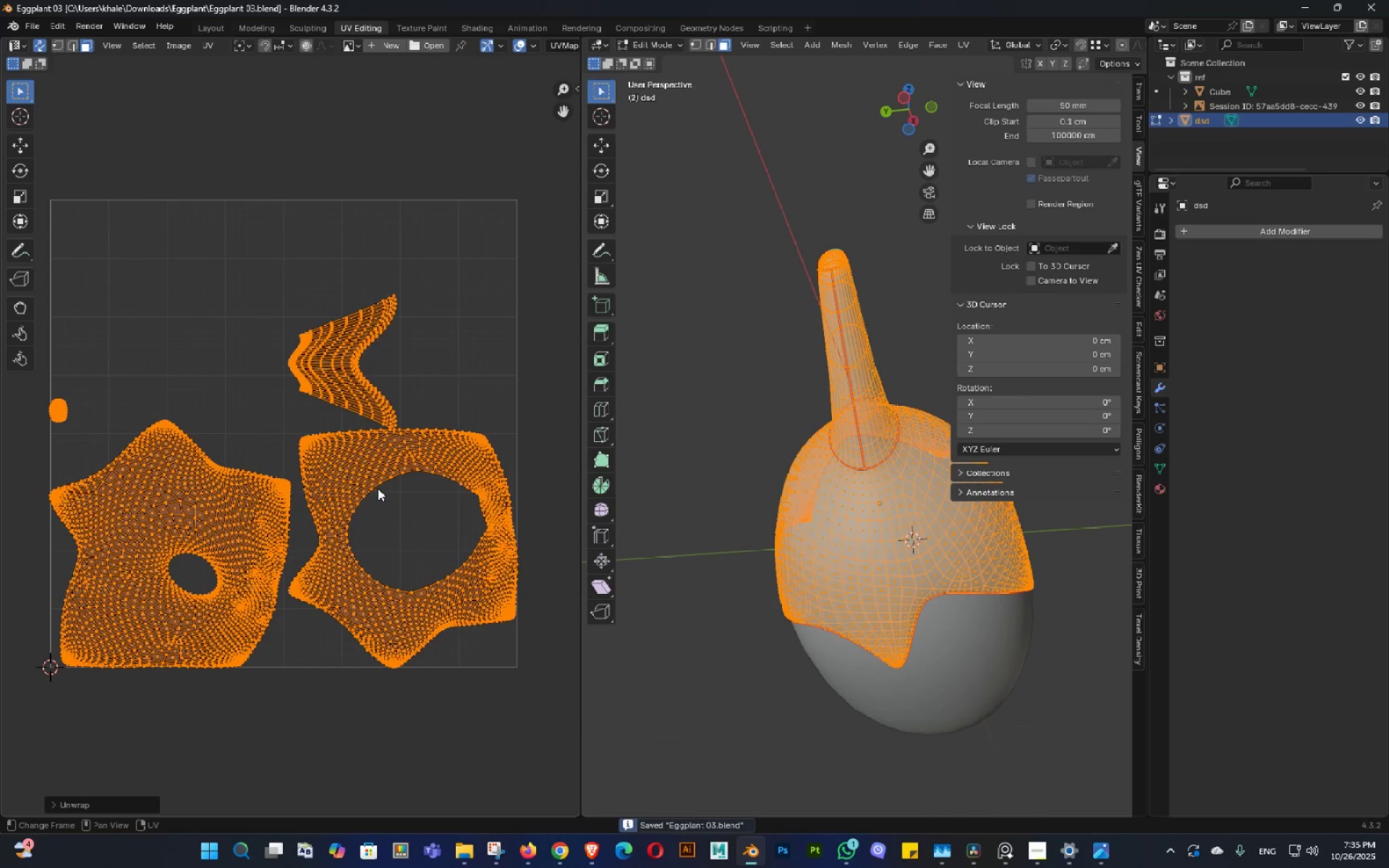 
key(Tab)
 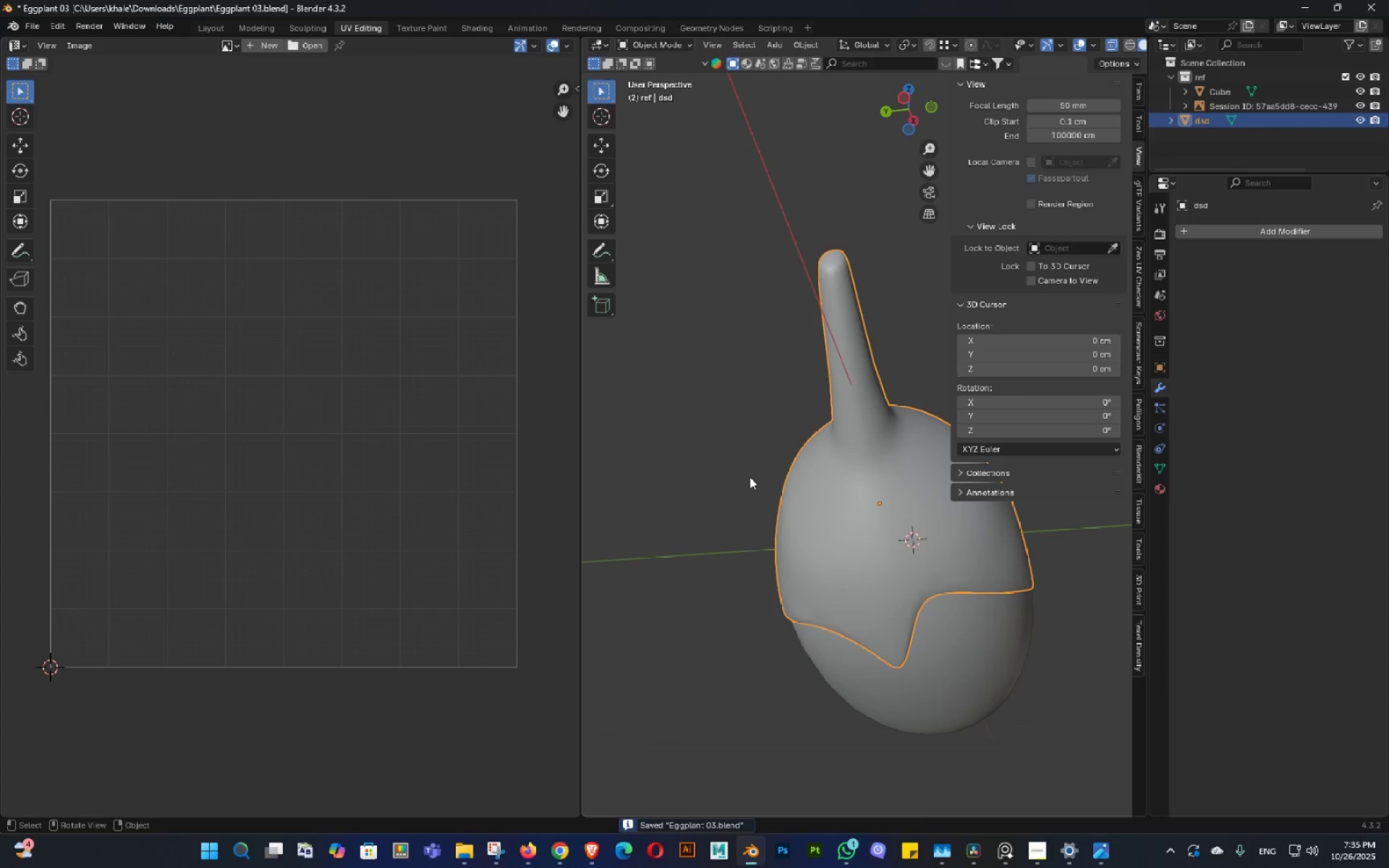 
scroll: coordinate [872, 509], scroll_direction: down, amount: 4.0
 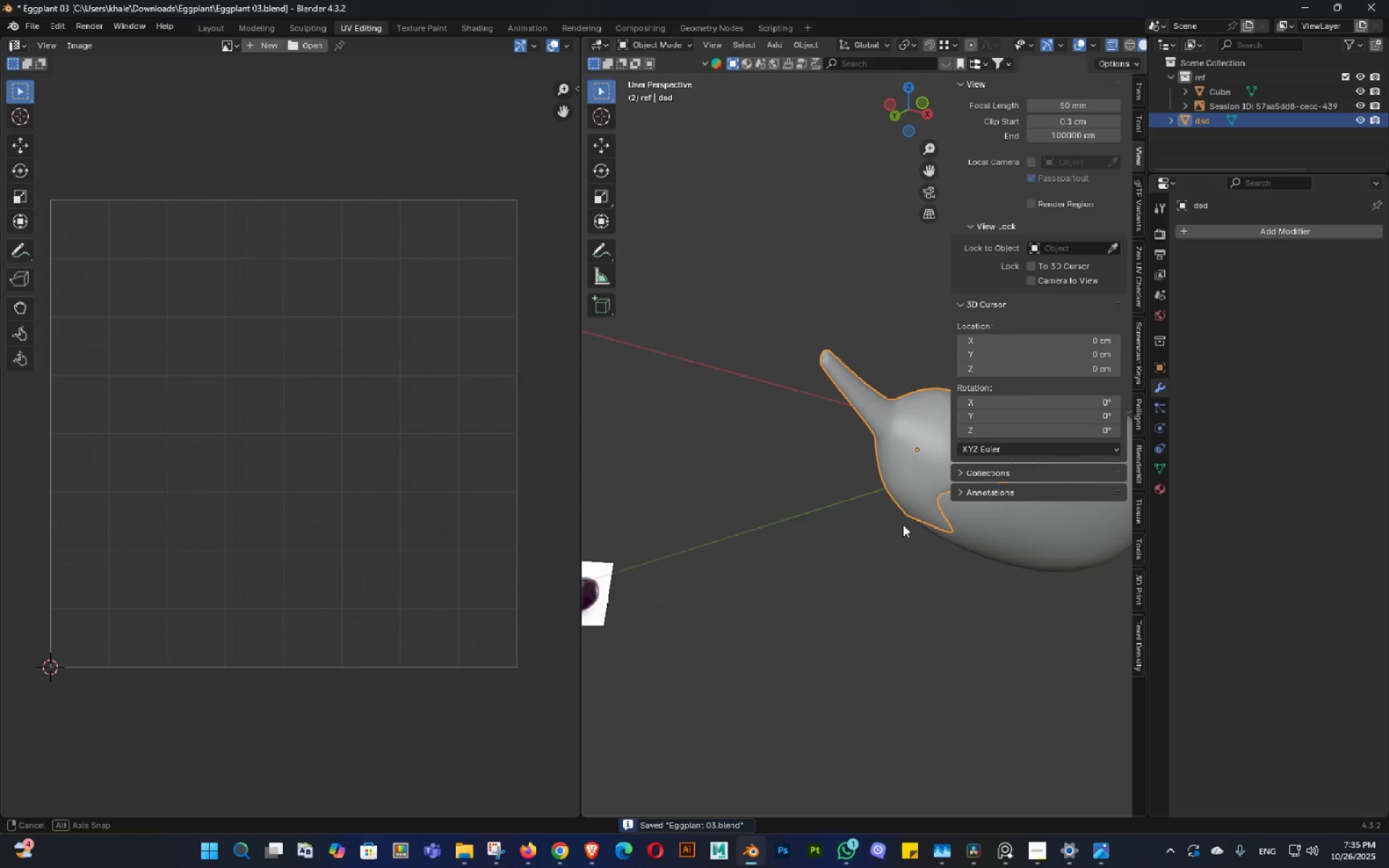 
key(Control+ControlLeft)
 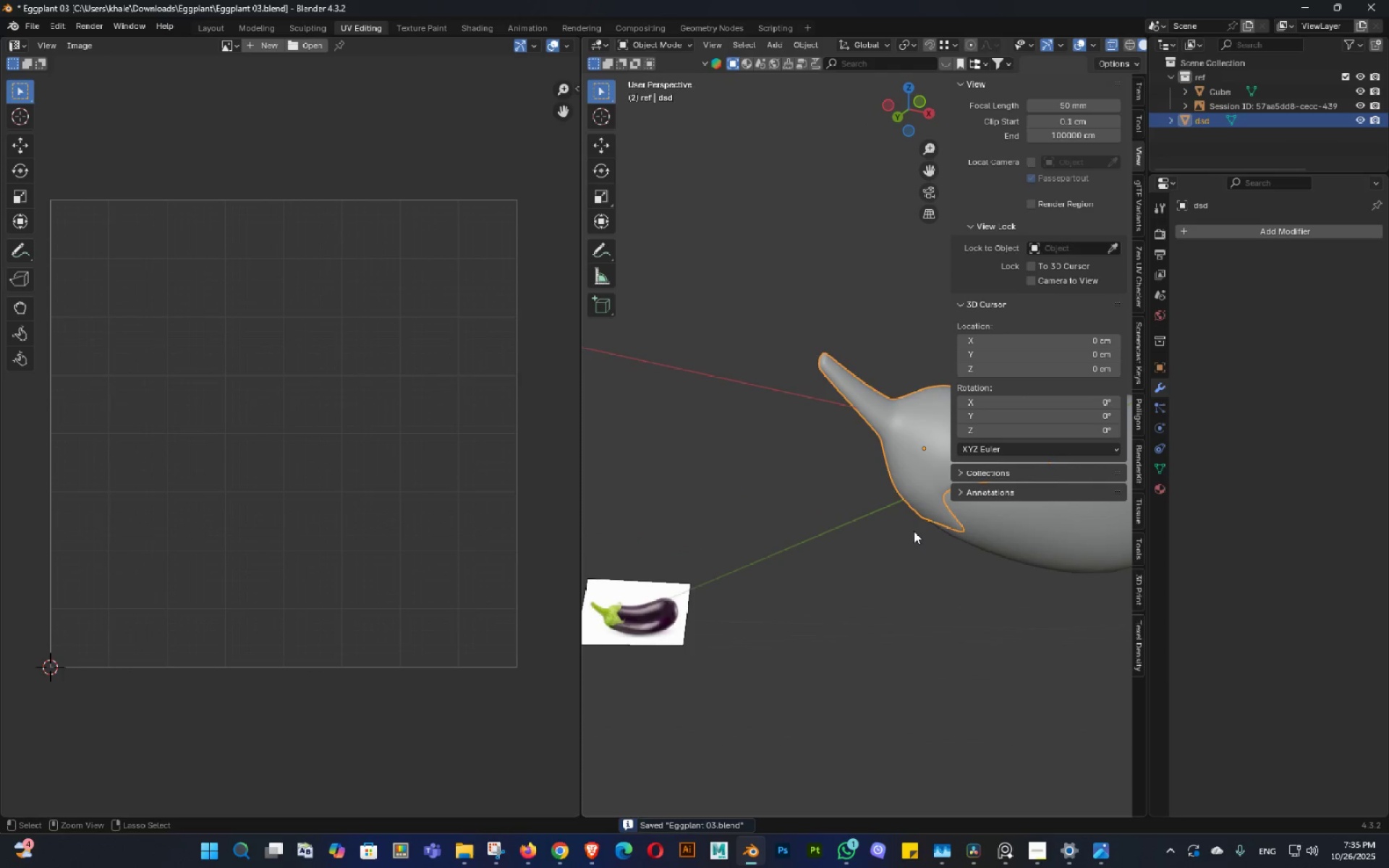 
key(Control+S)
 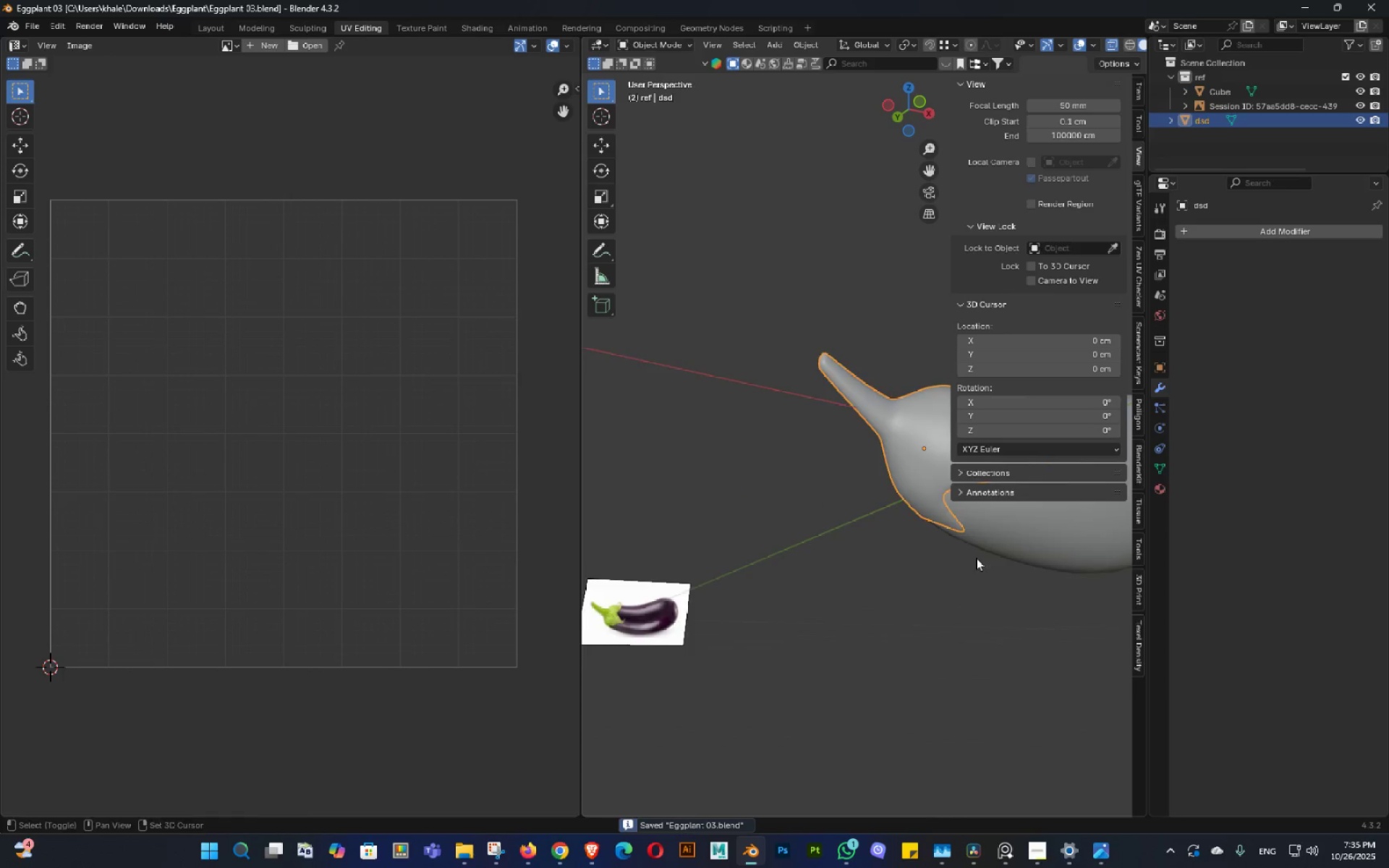 
key(Shift+ShiftLeft)
 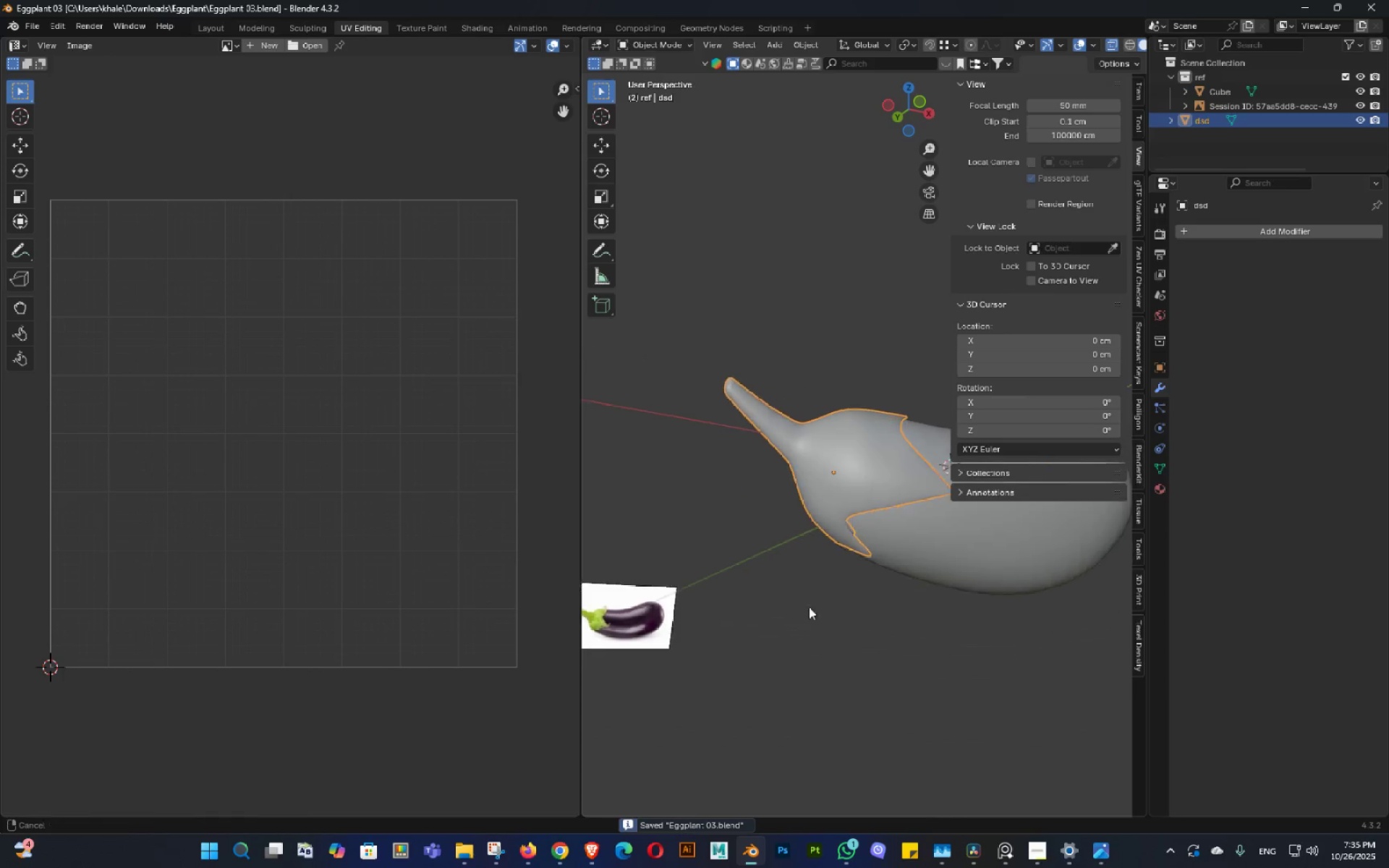 
triple_click([789, 615])
 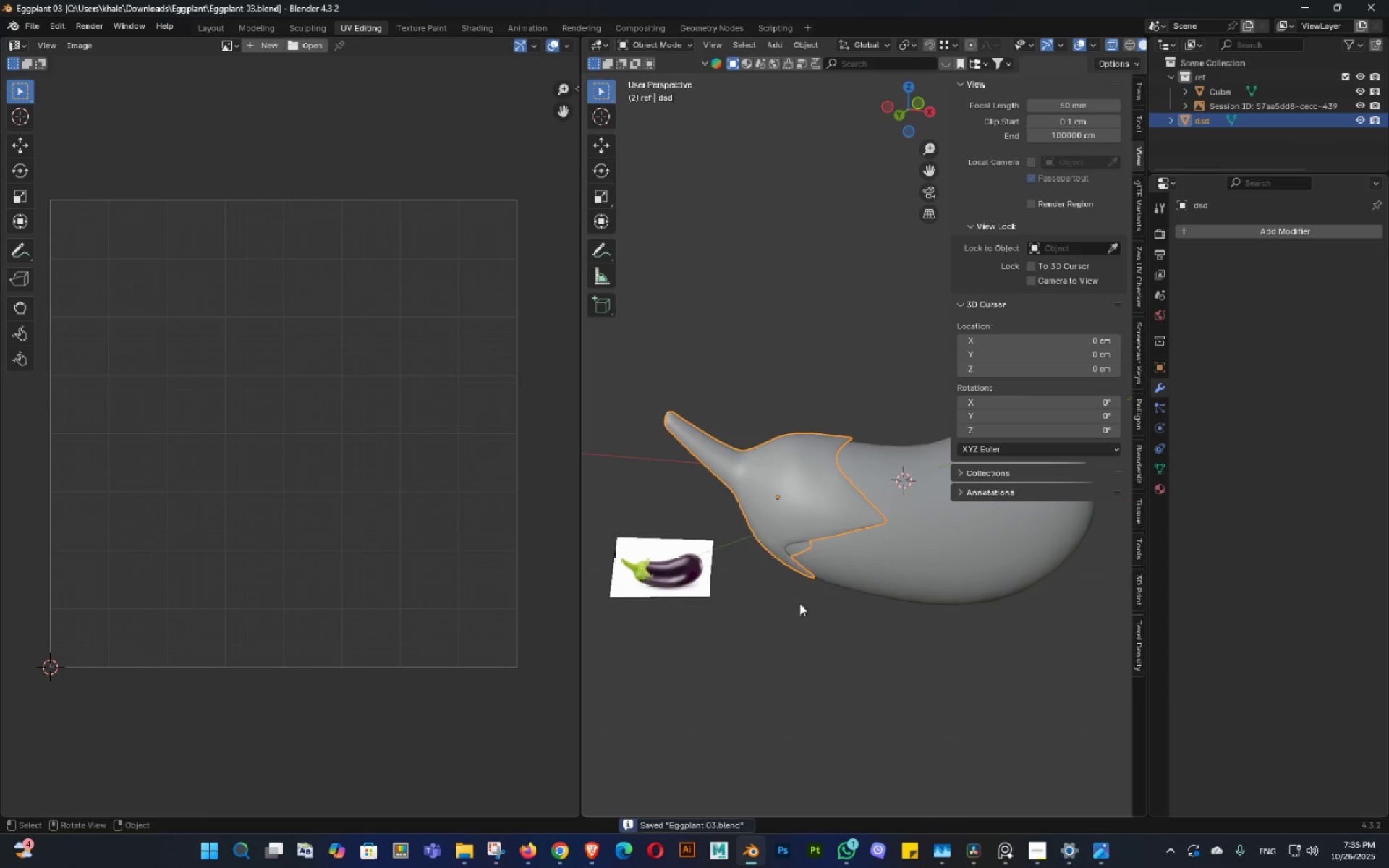 
hold_key(key=ControlLeft, duration=0.5)
 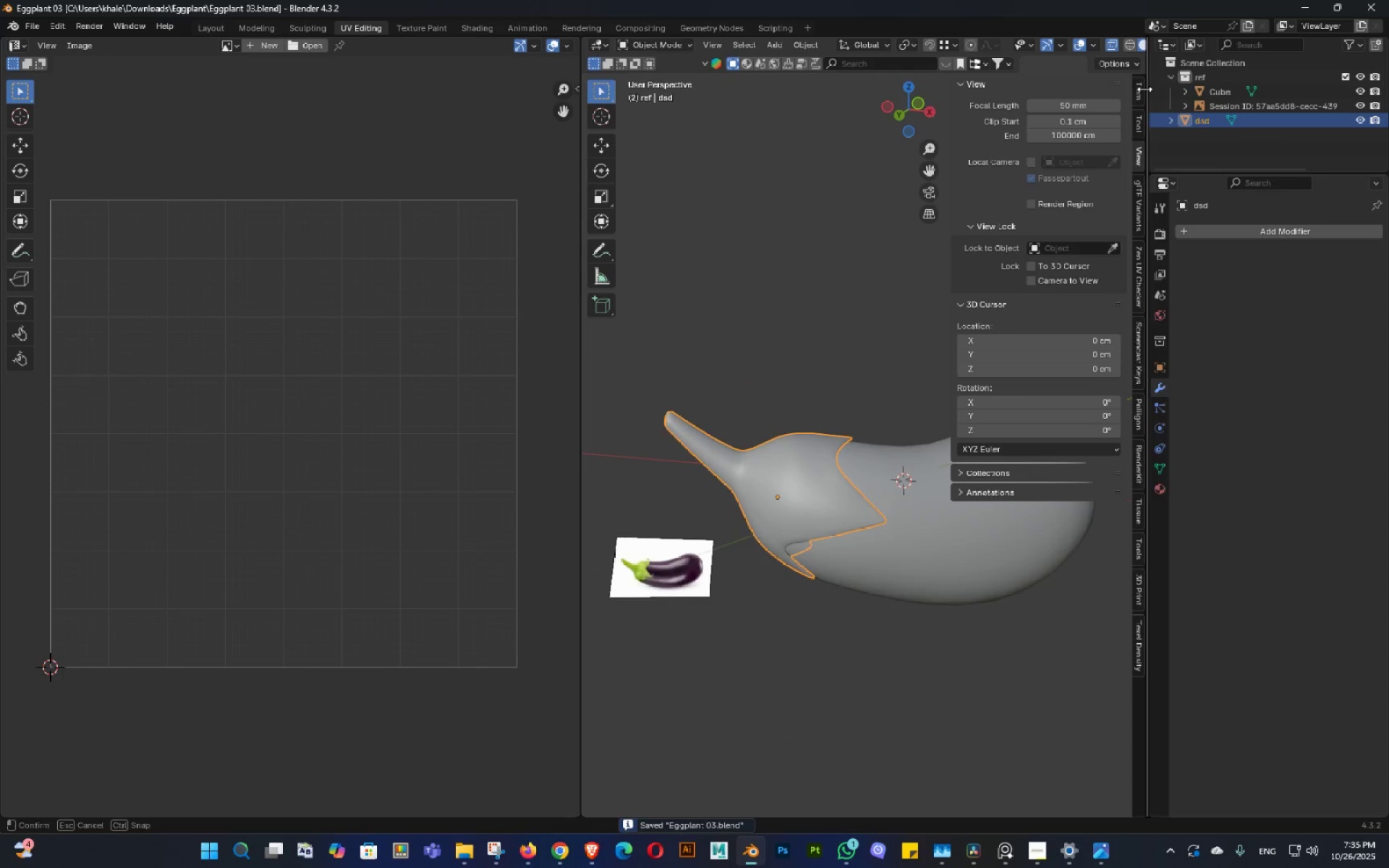 
double_click([1139, 95])
 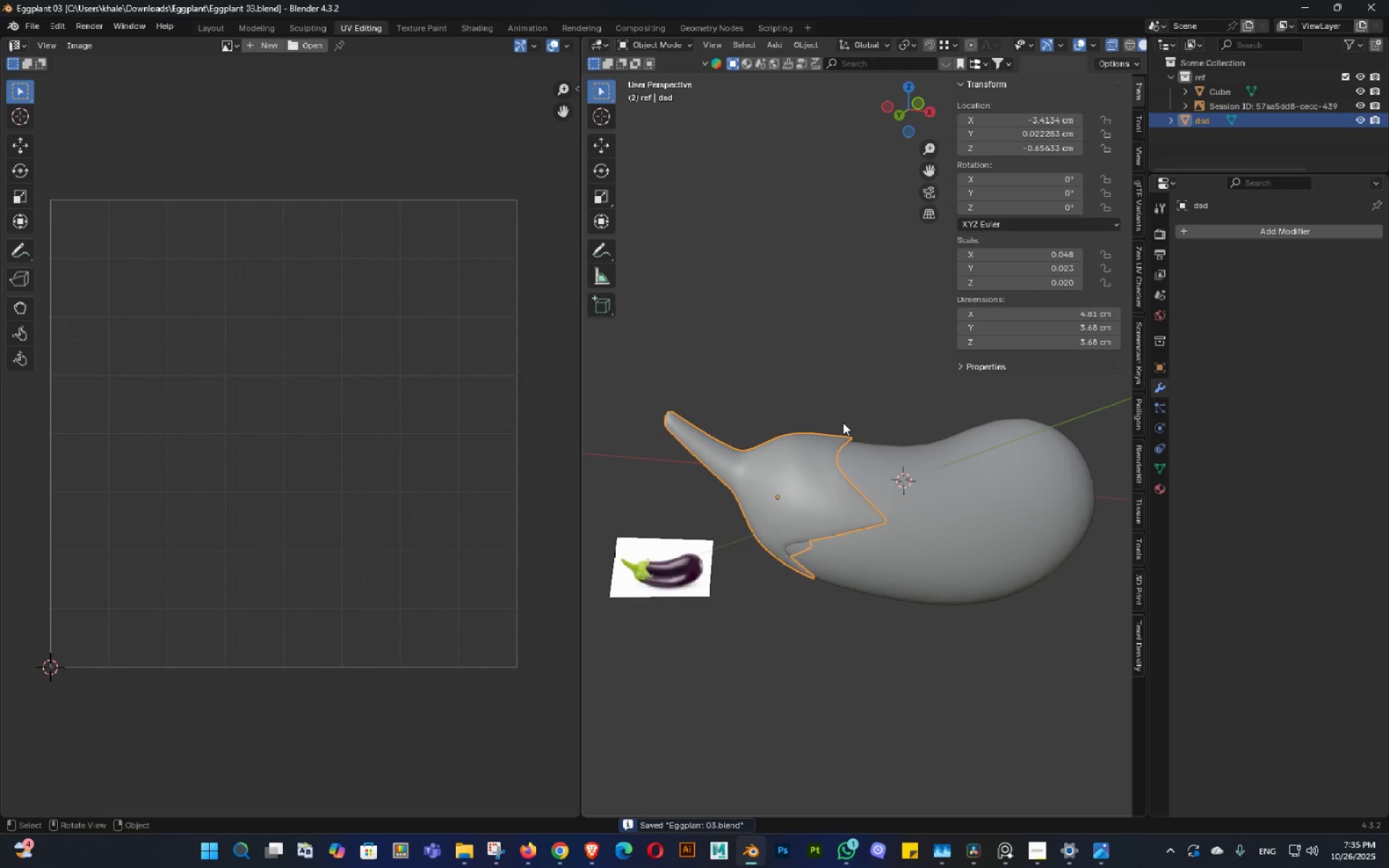 
key(Control+ControlLeft)
 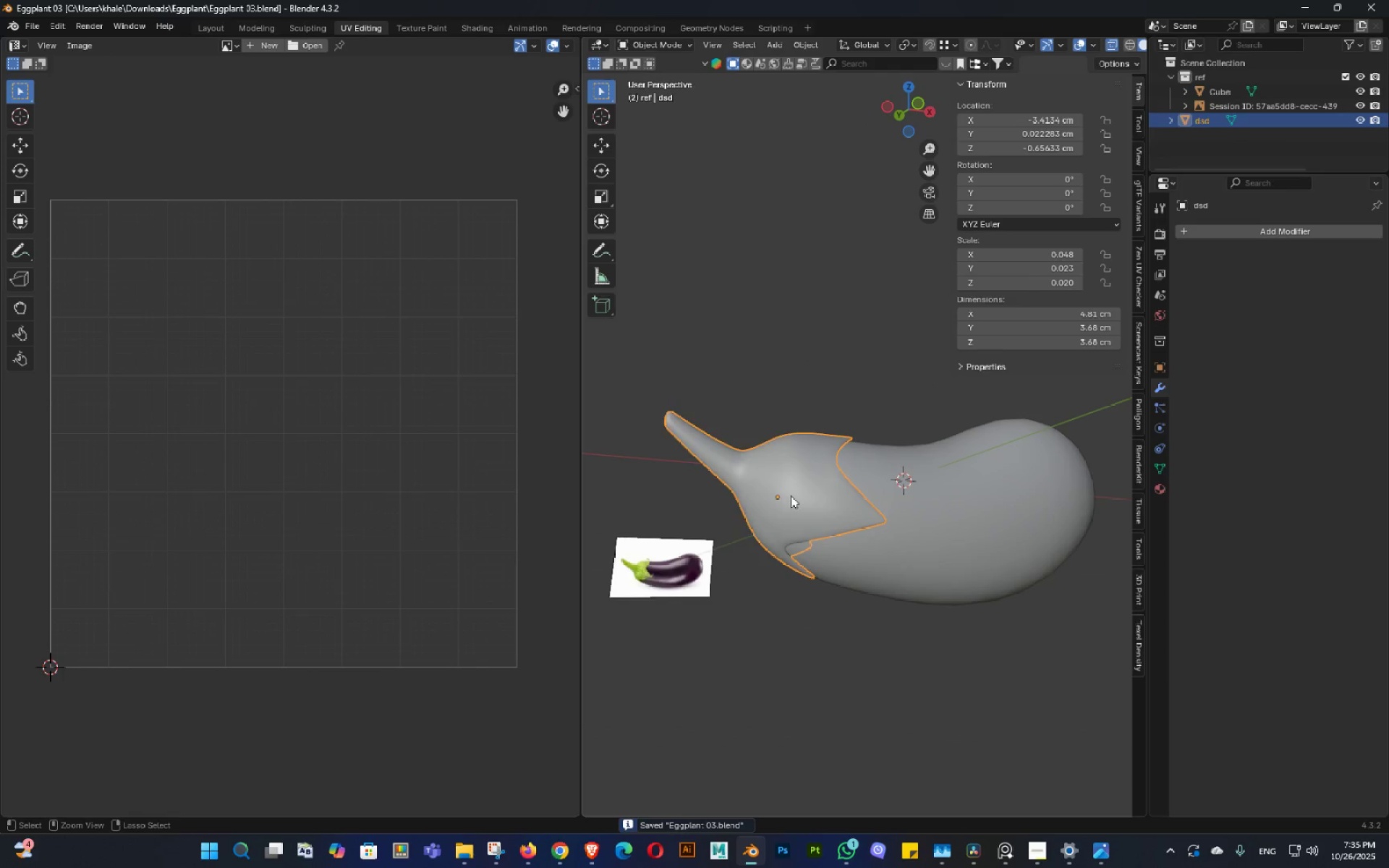 
key(Control+A)
 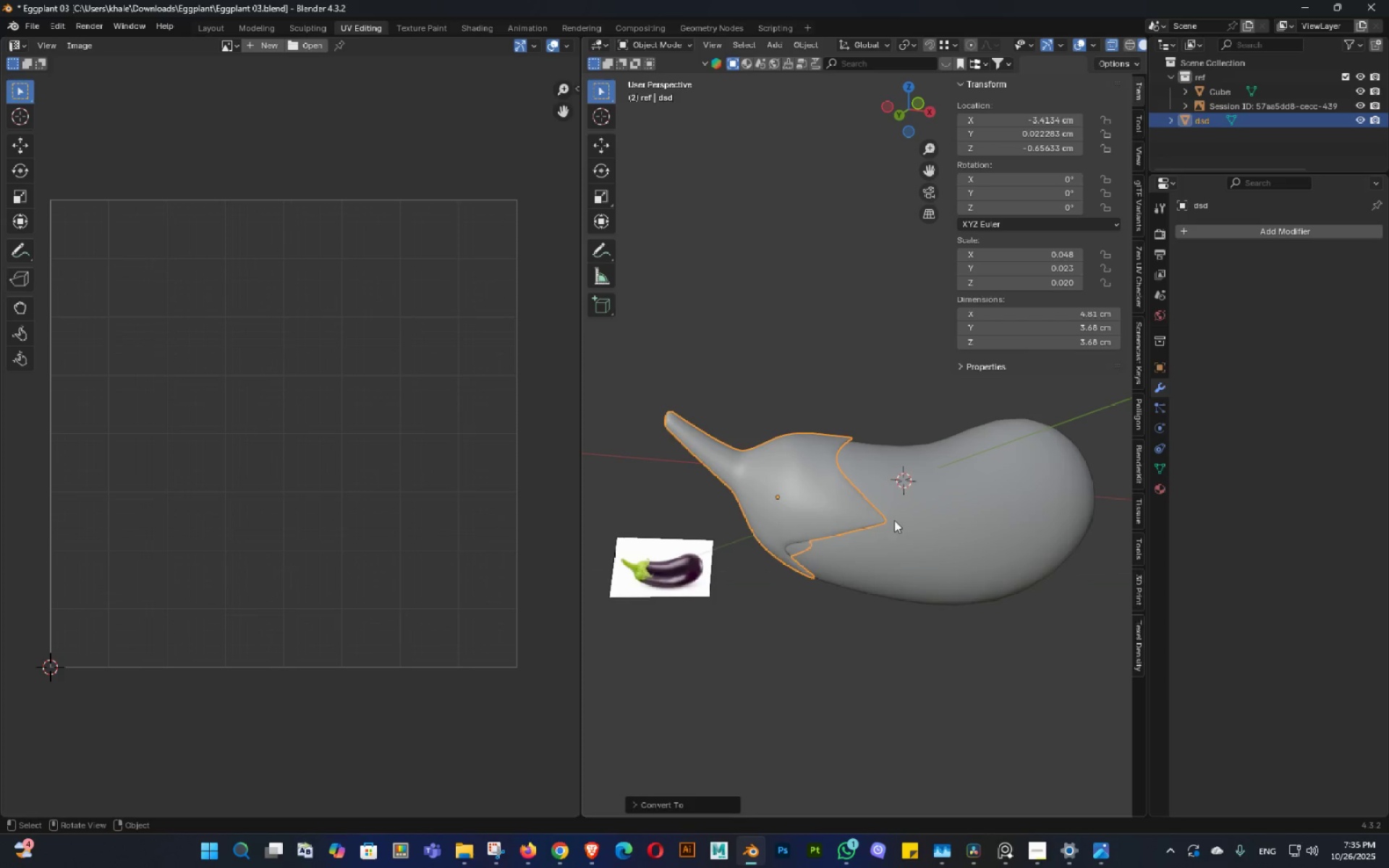 
double_click([943, 520])
 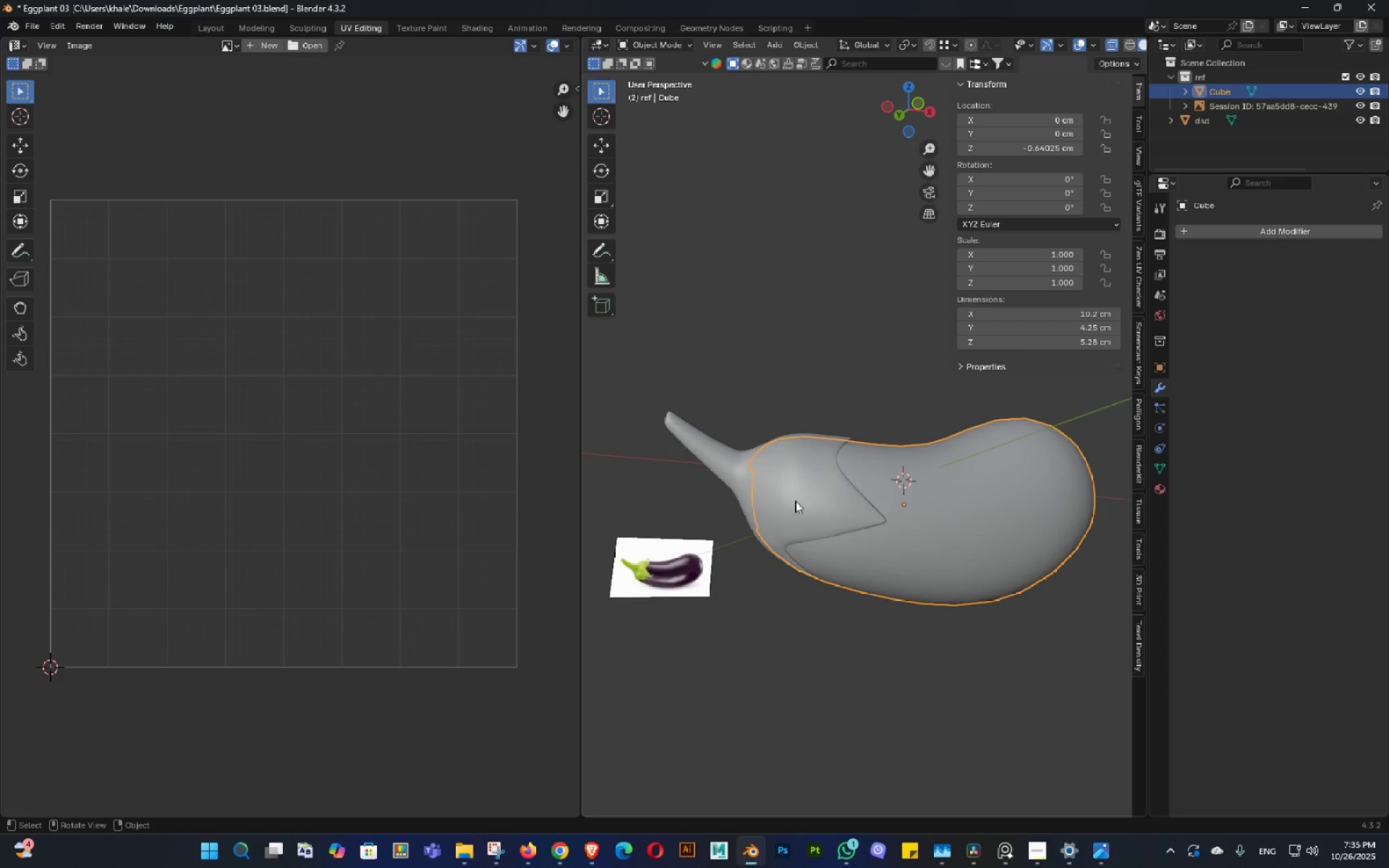 
left_click([795, 501])
 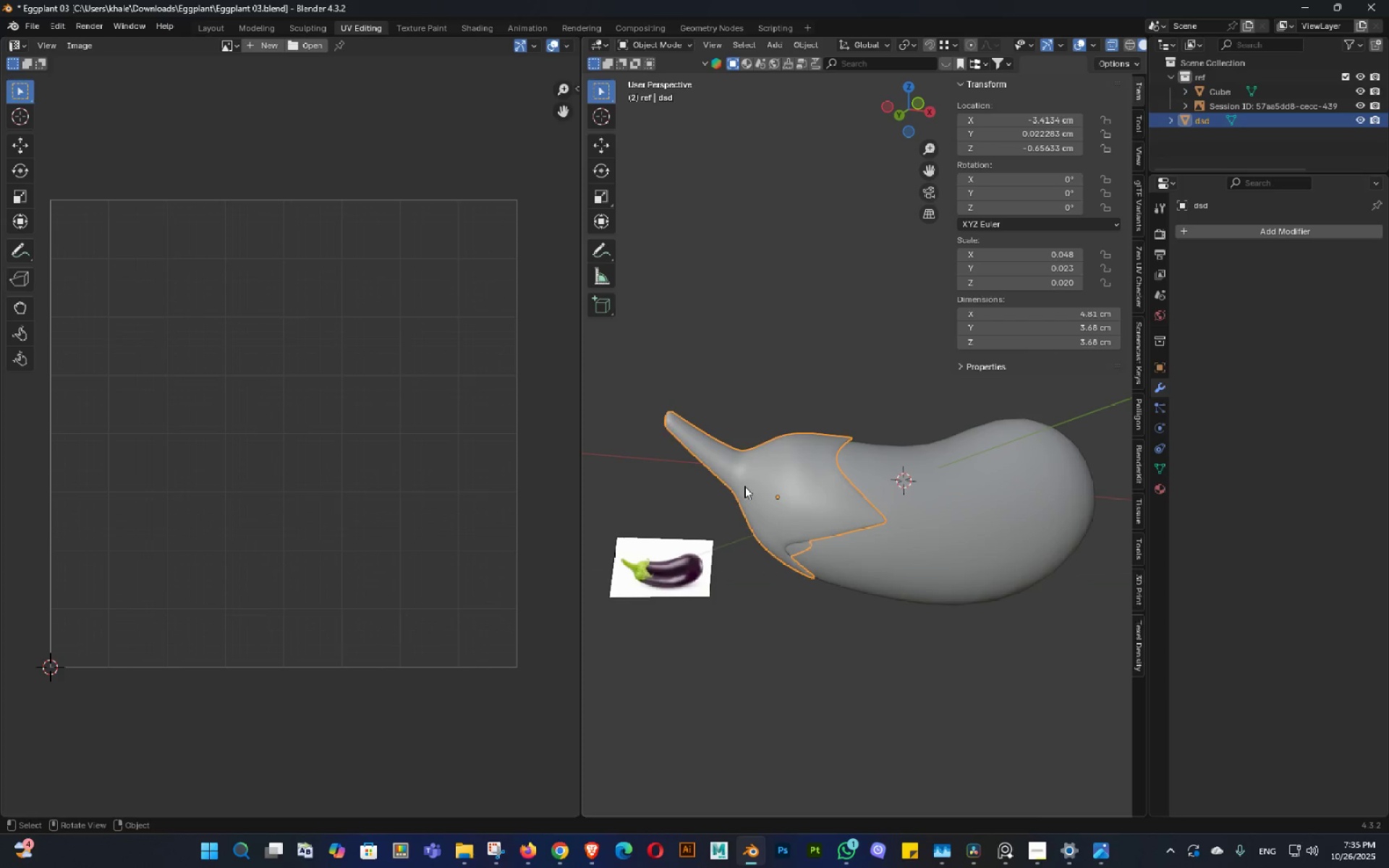 
key(Control+A)
 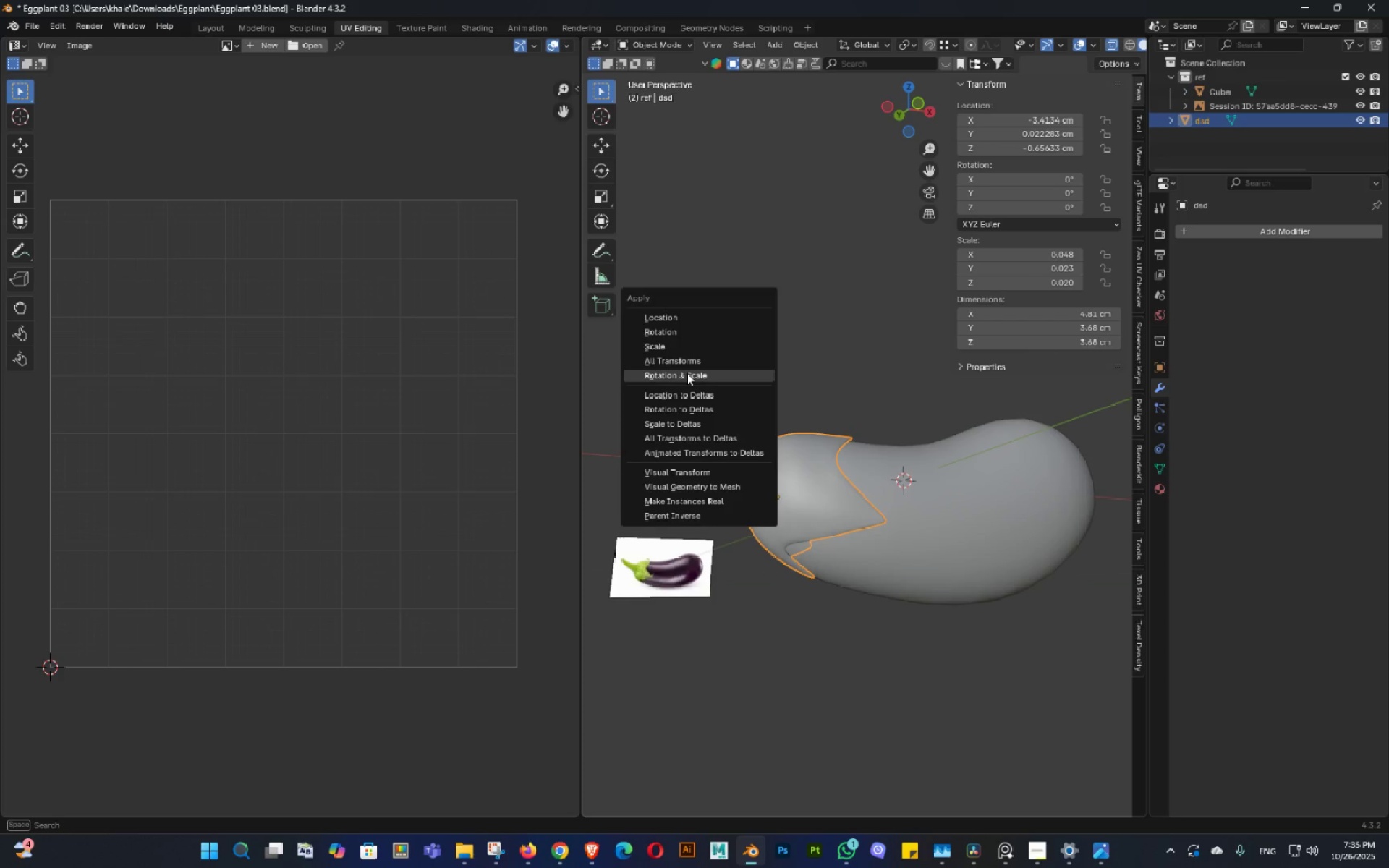 
left_click([687, 373])
 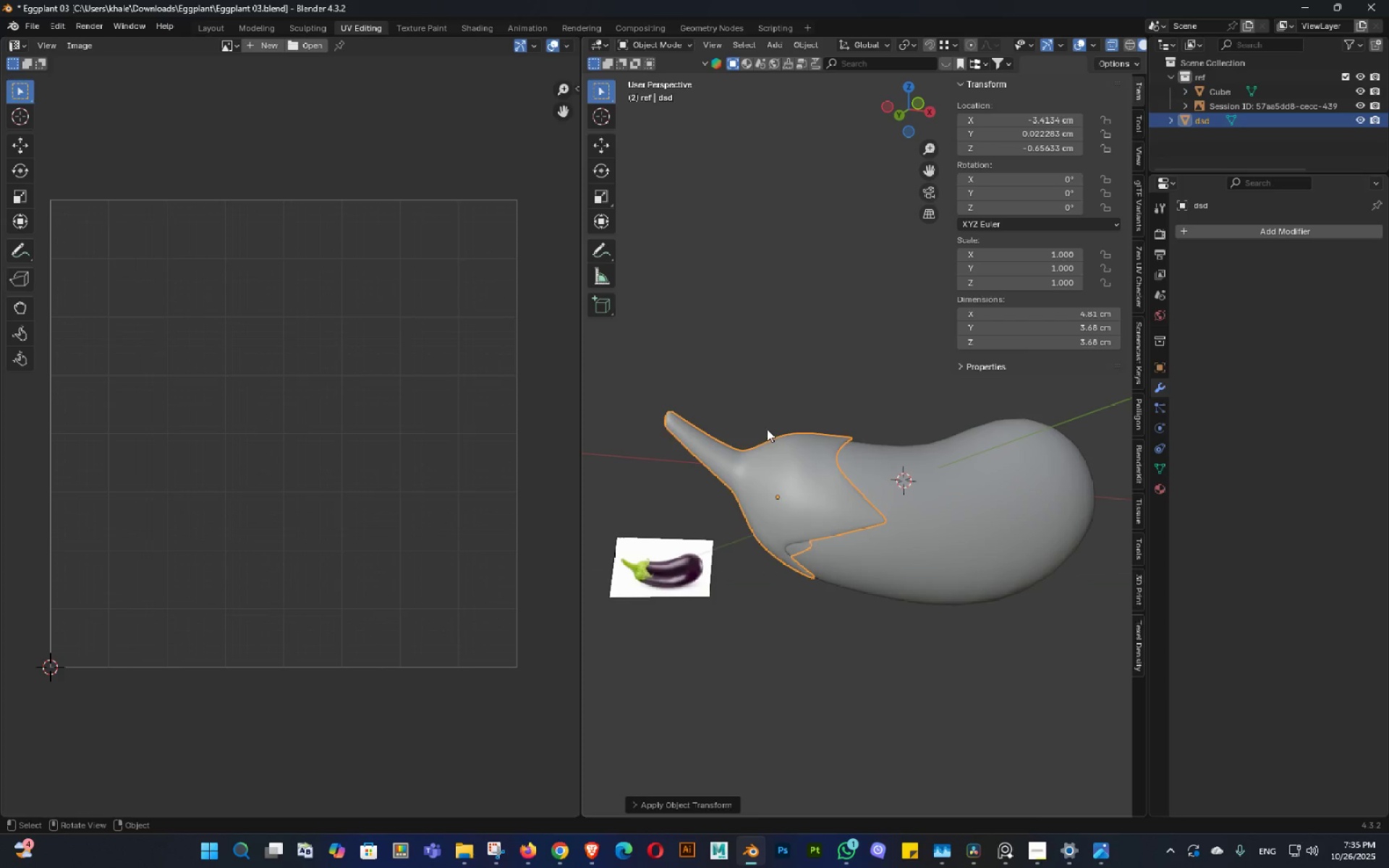 
hold_key(key=Tab, duration=0.39)
 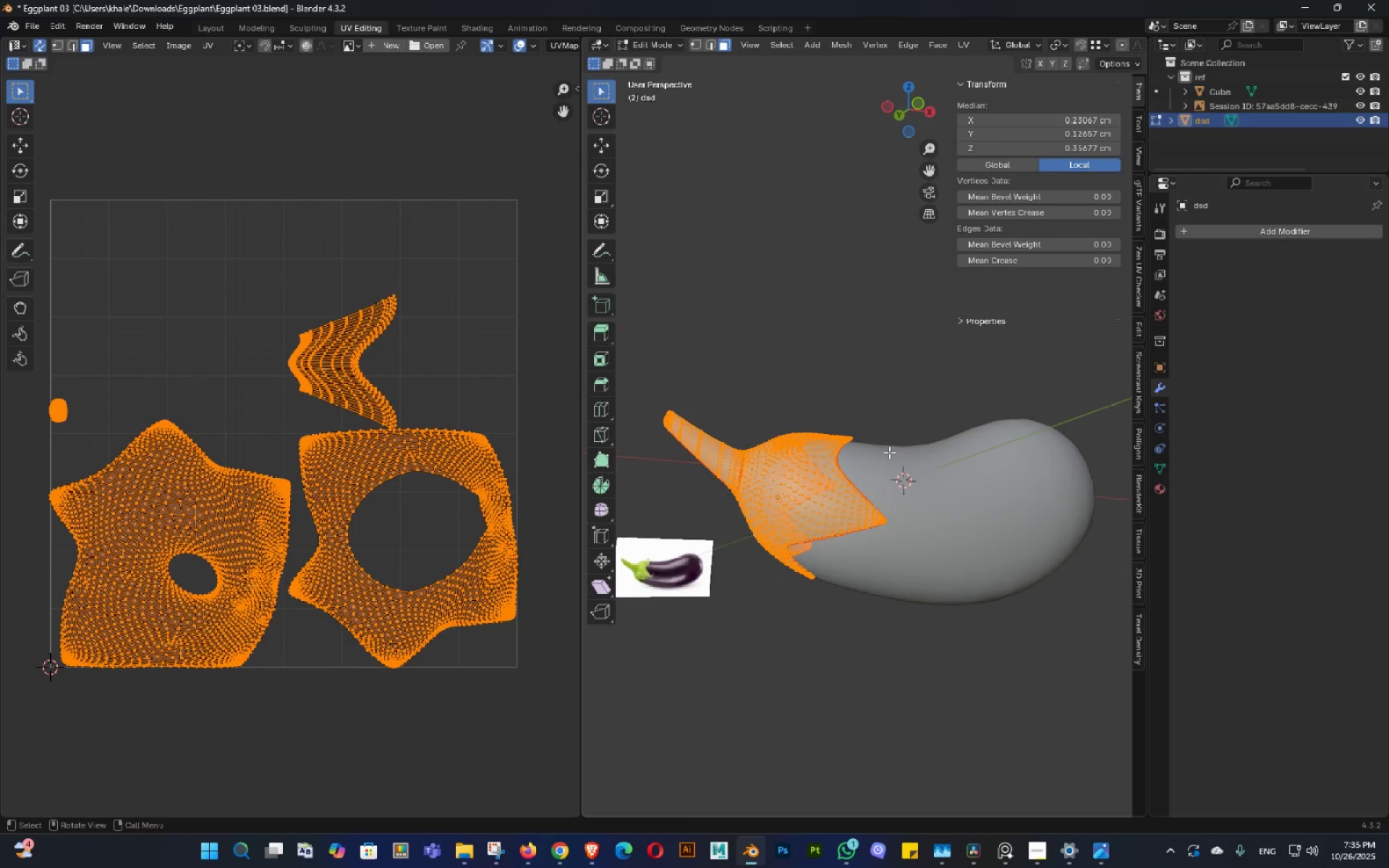 
type(aa)
 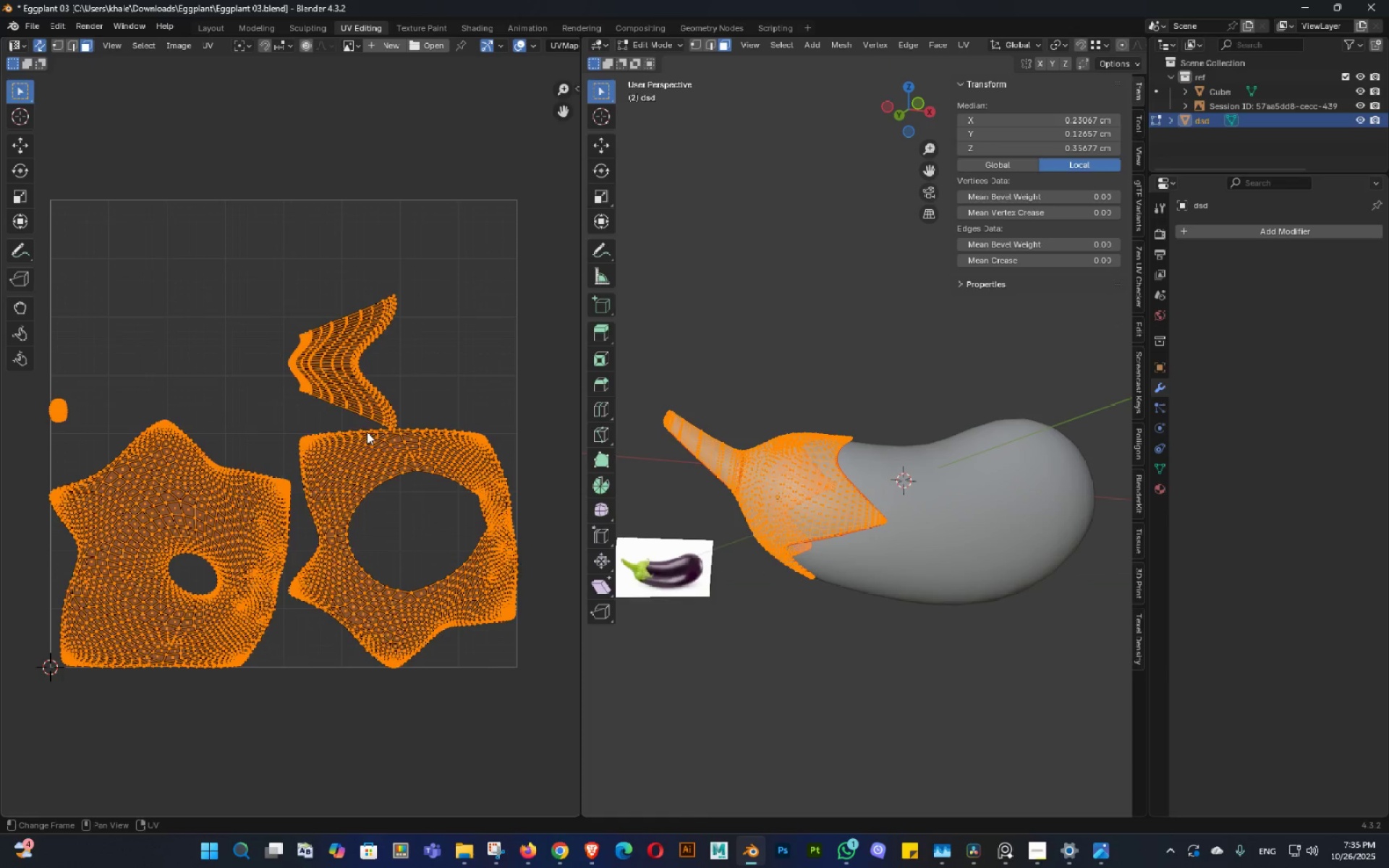 
right_click([367, 432])
 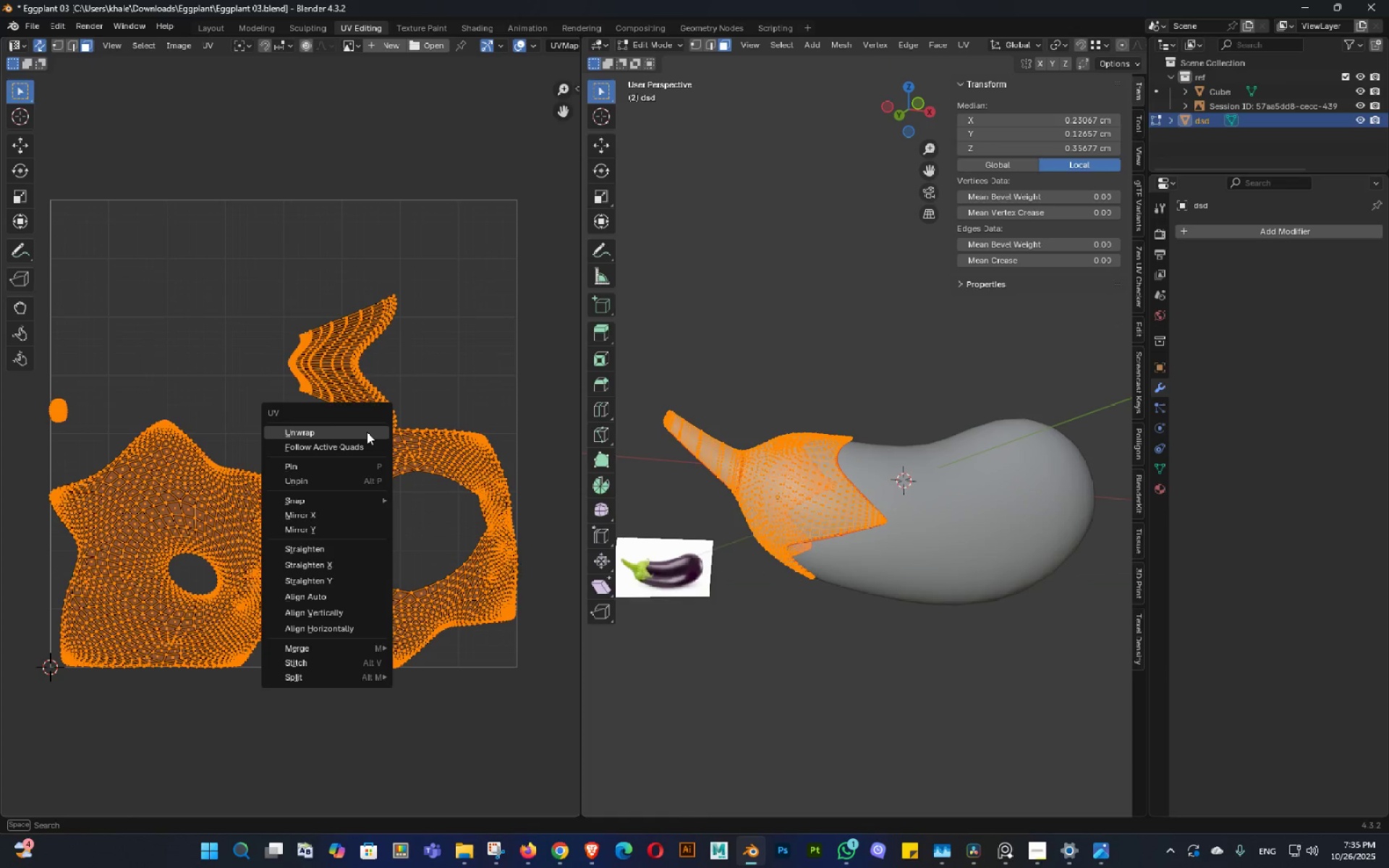 
left_click([367, 432])
 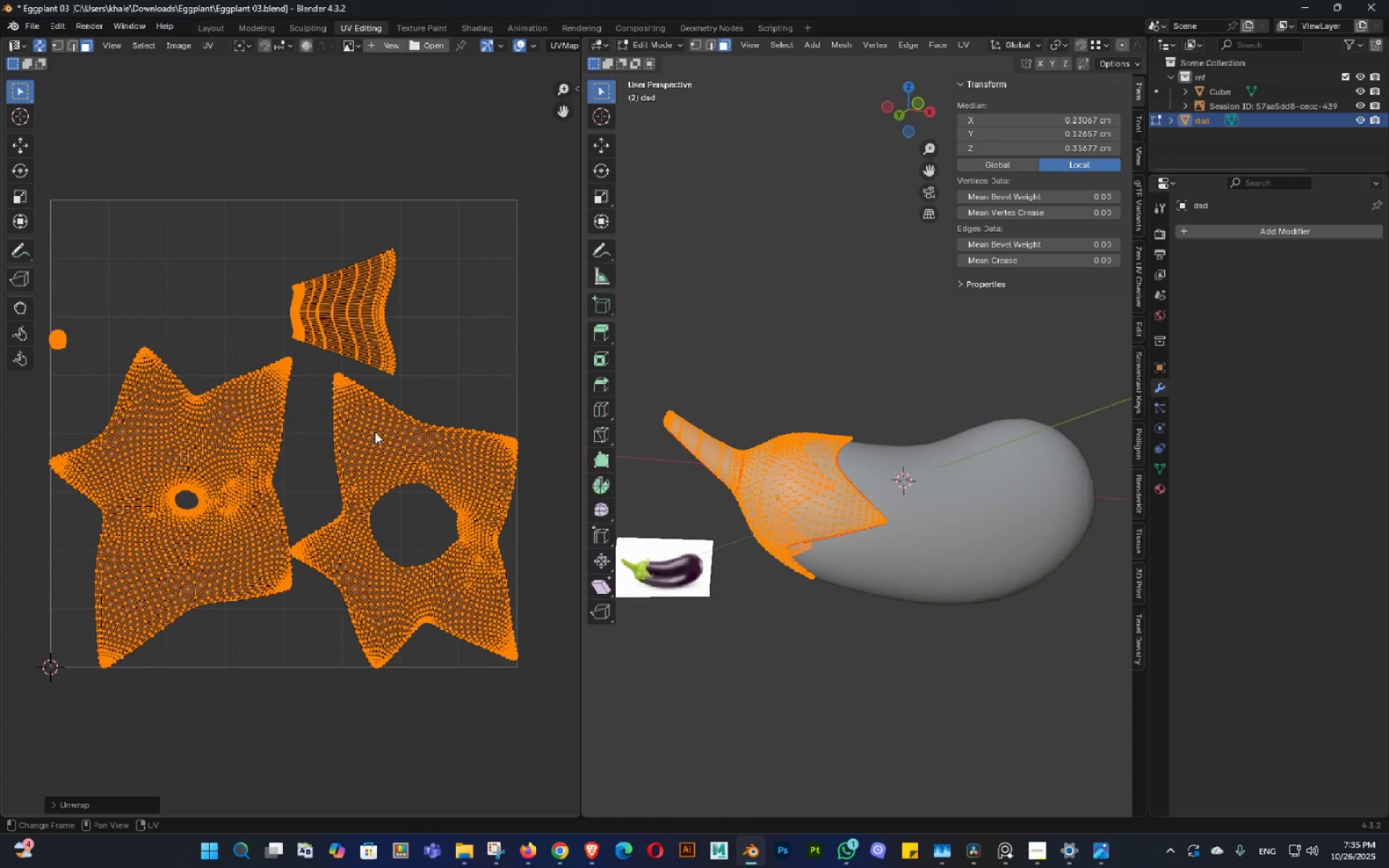 
key(Control+ControlLeft)
 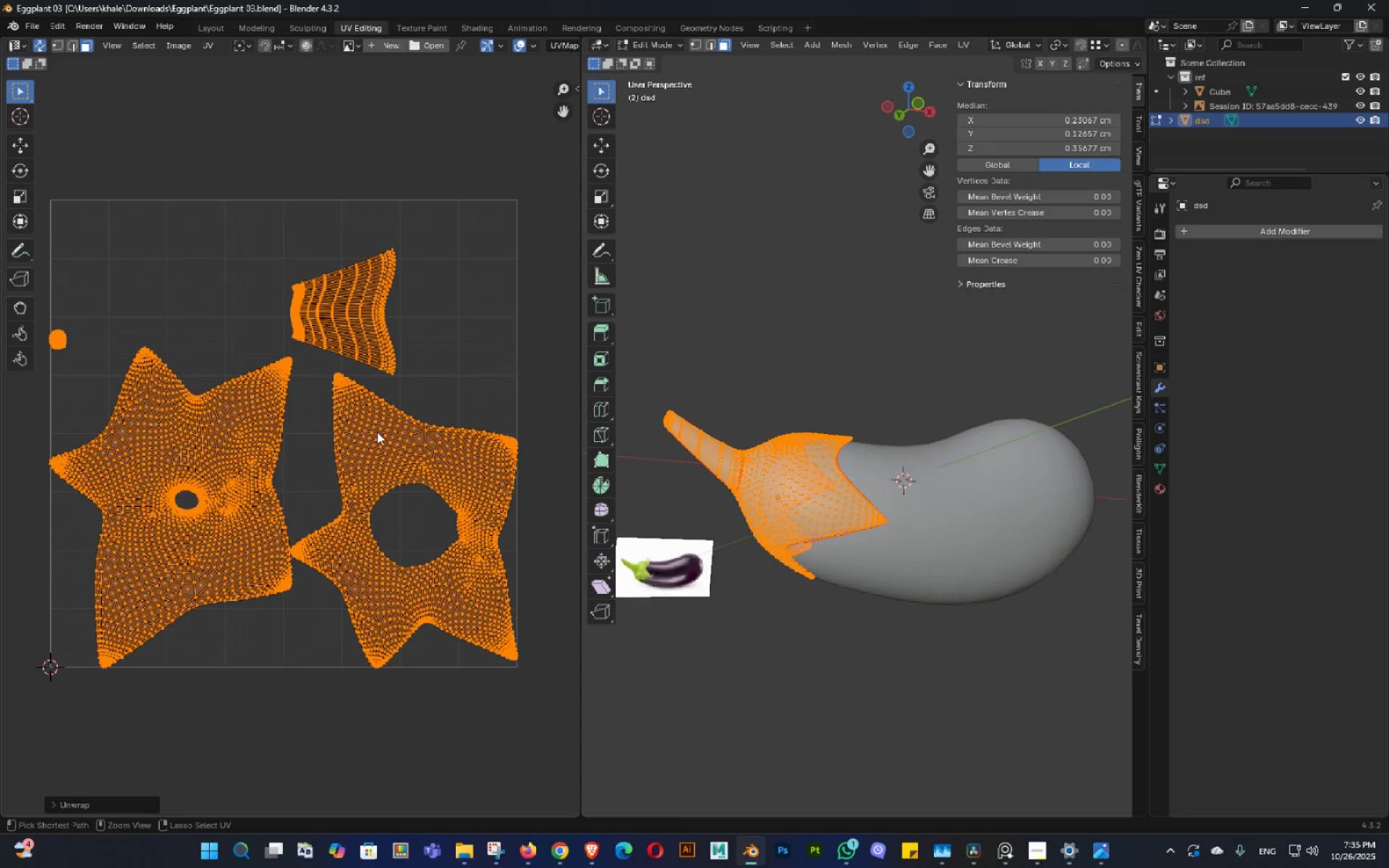 
key(Control+S)
 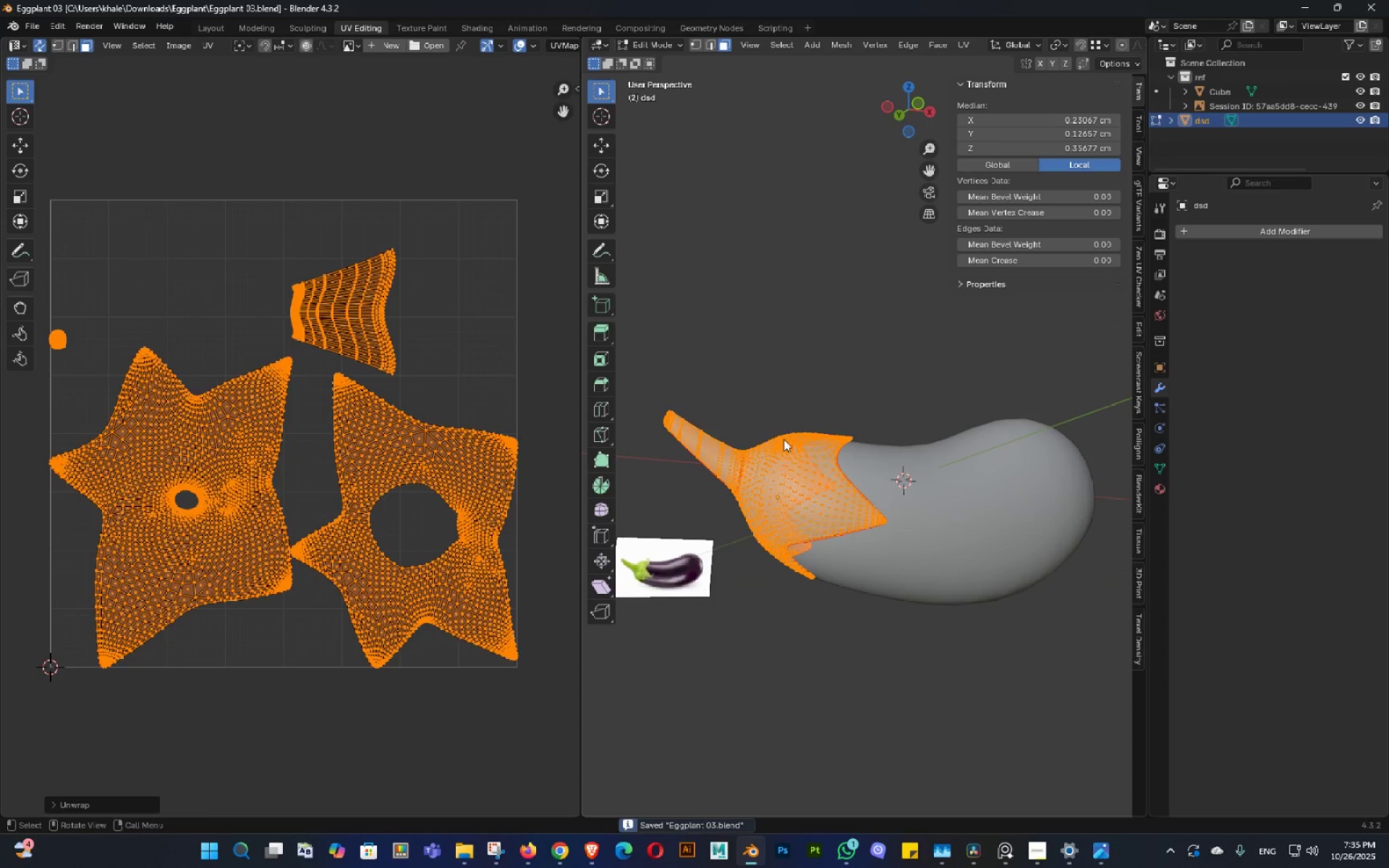 
key(Tab)
 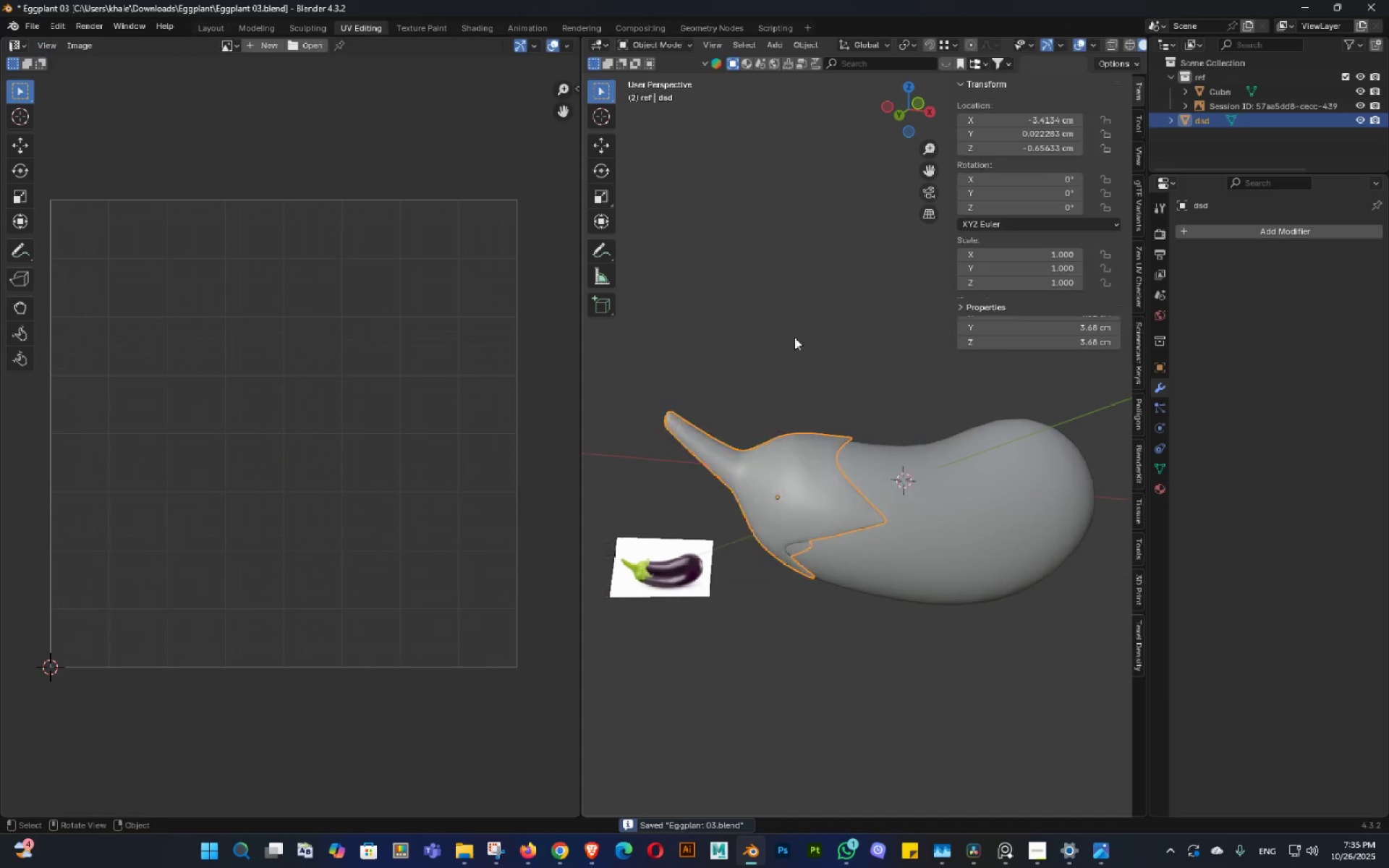 
scroll: coordinate [794, 342], scroll_direction: down, amount: 3.0
 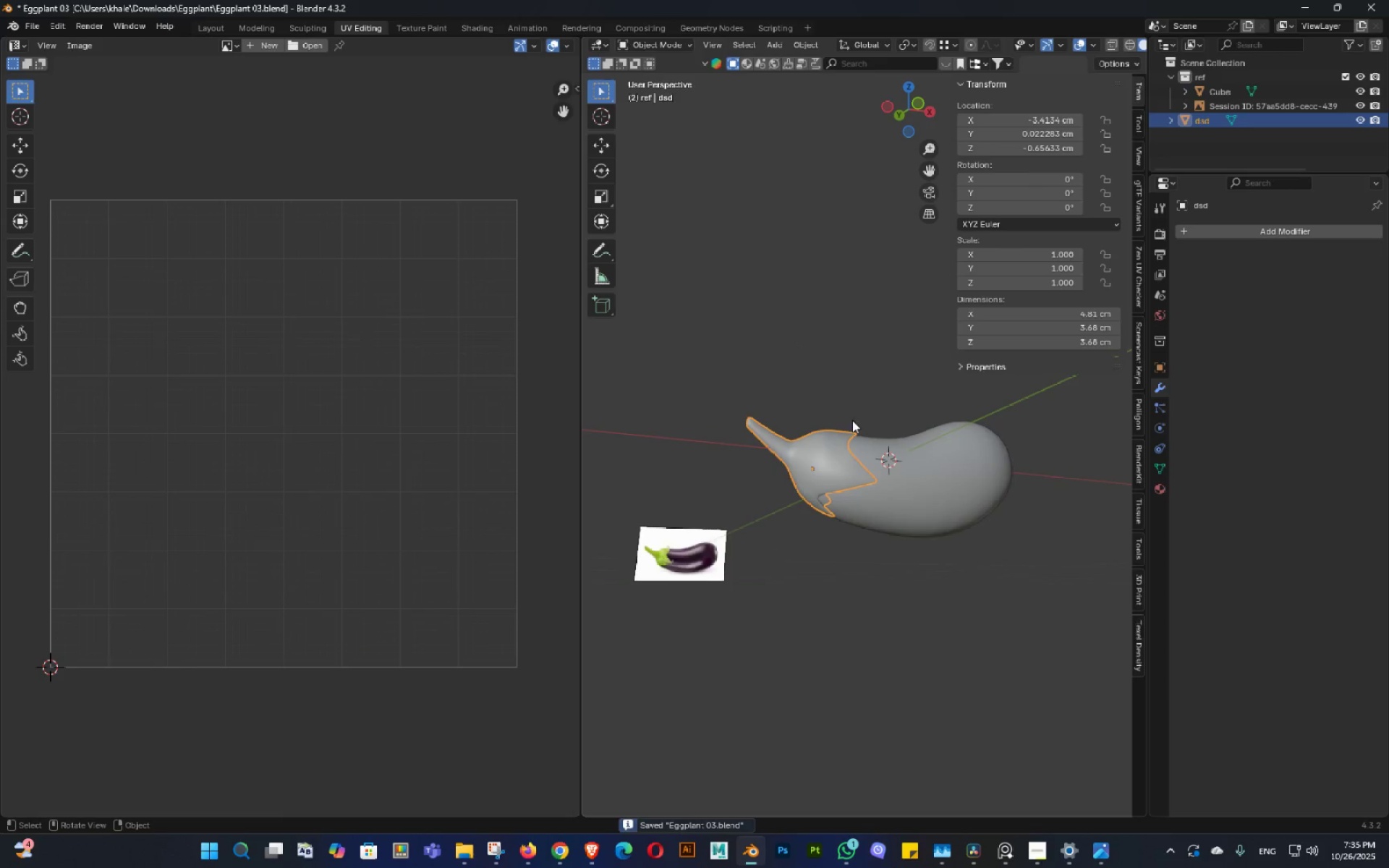 
key(Control+ControlLeft)